 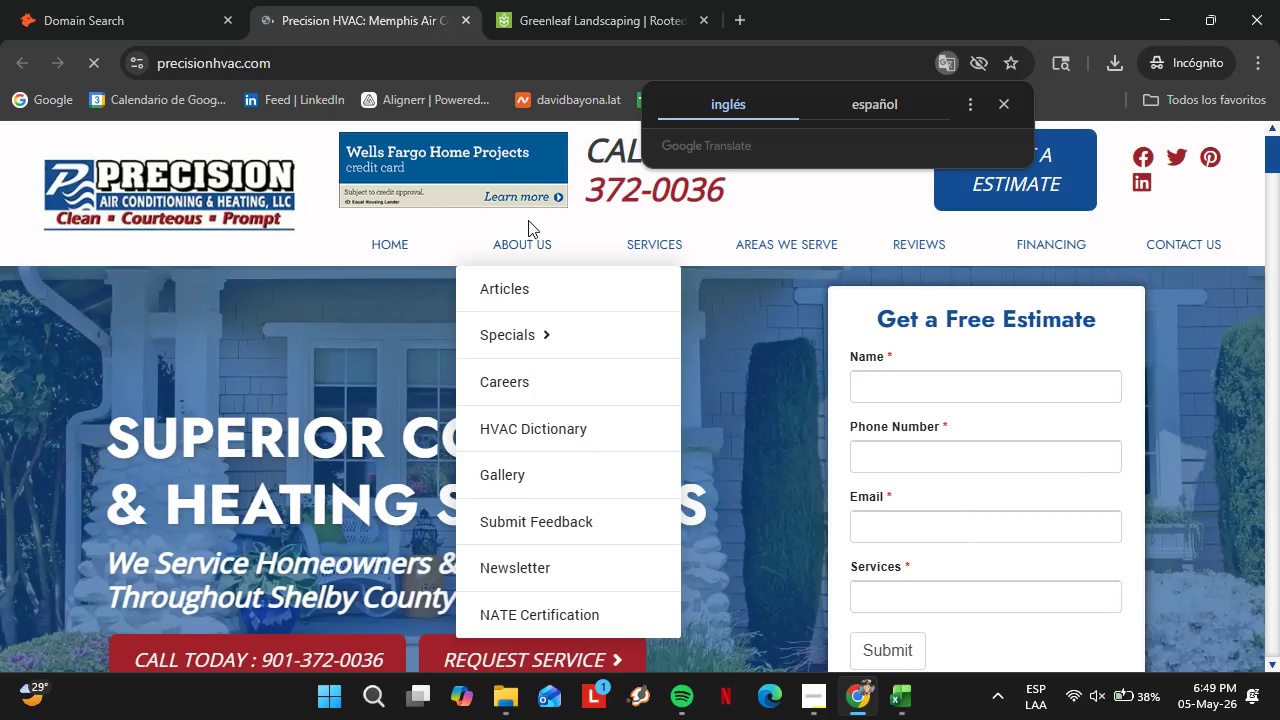 
left_click([534, 248])
 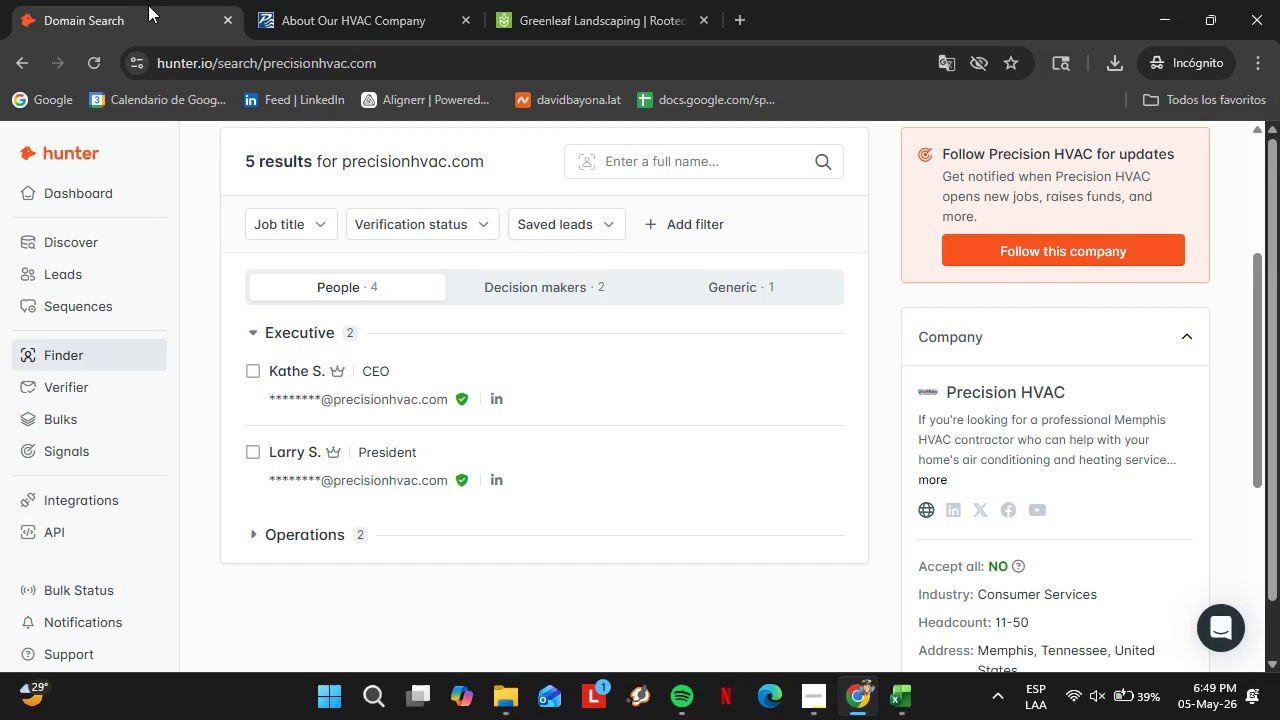 
left_click([353, 0])
 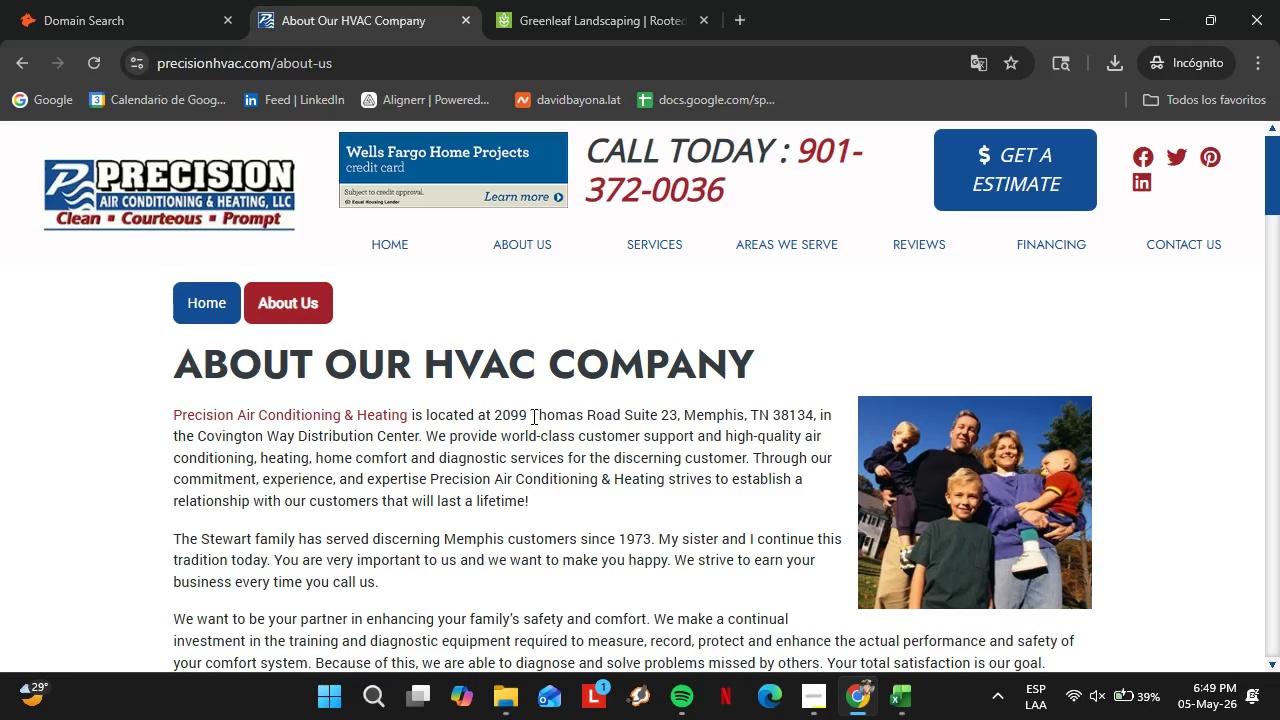 
left_click_drag(start_coordinate=[532, 416], to_coordinate=[557, 416])
 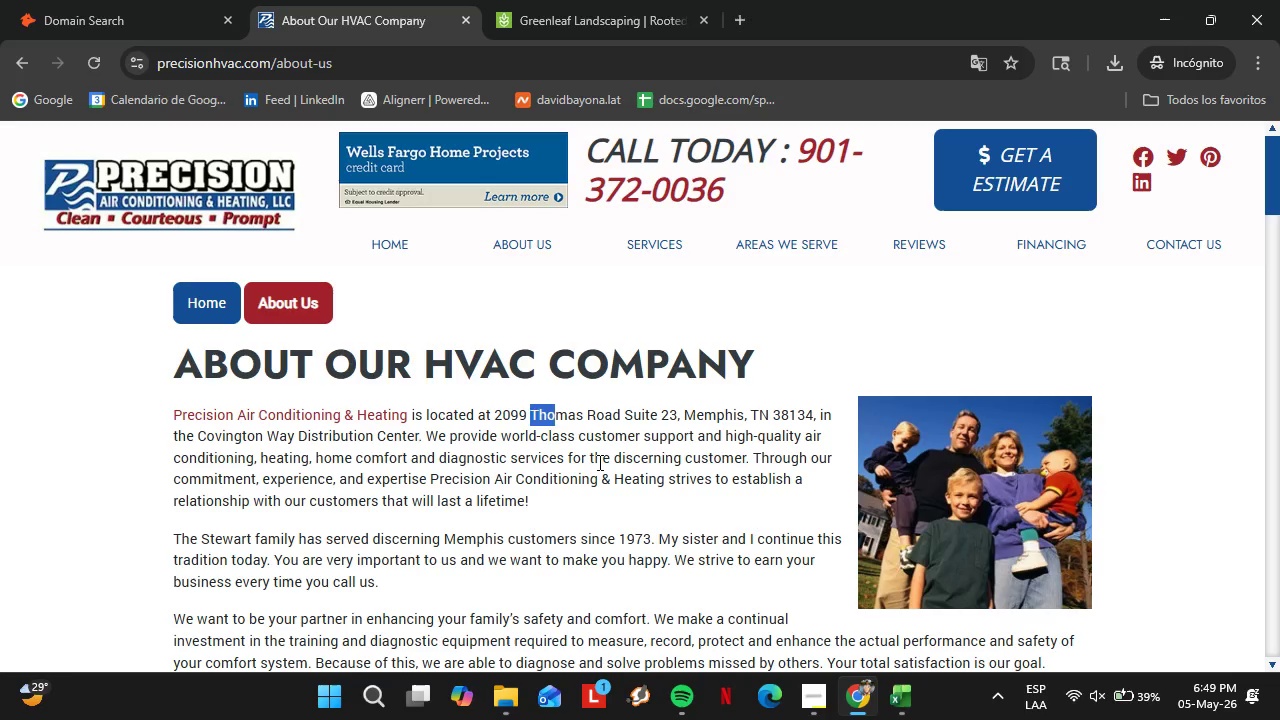 
left_click([598, 462])
 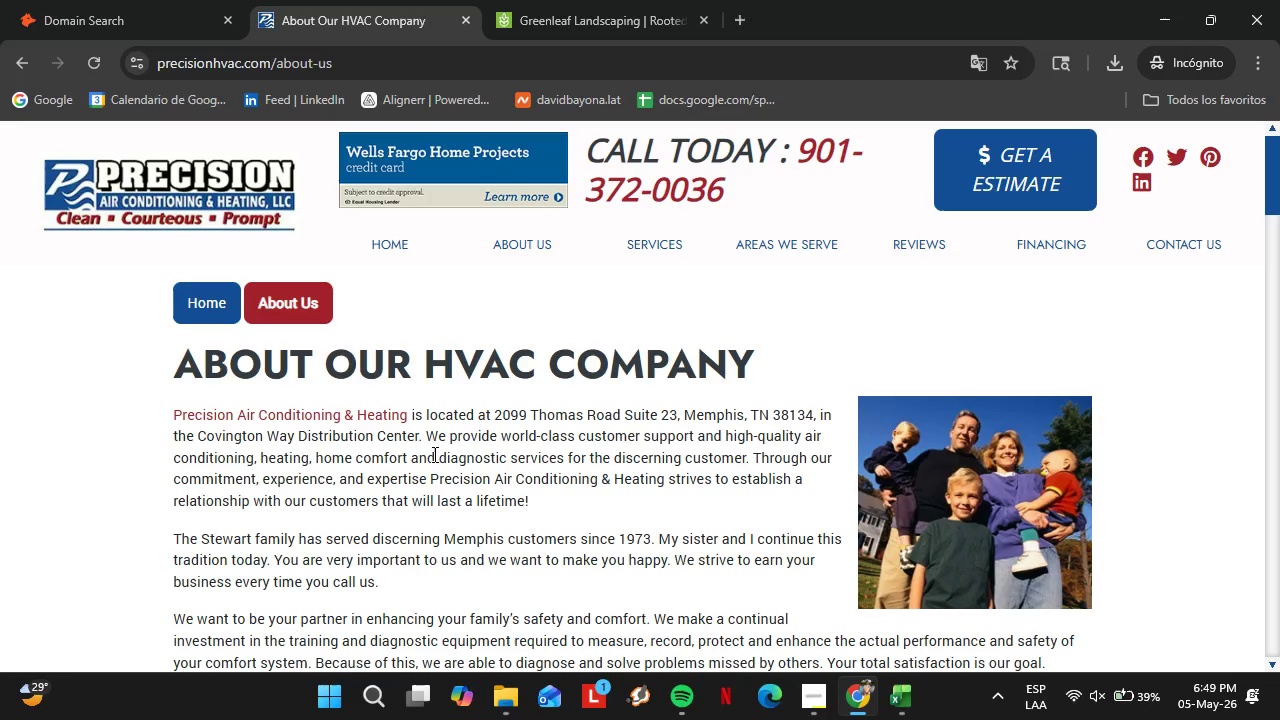 
left_click([108, 0])
 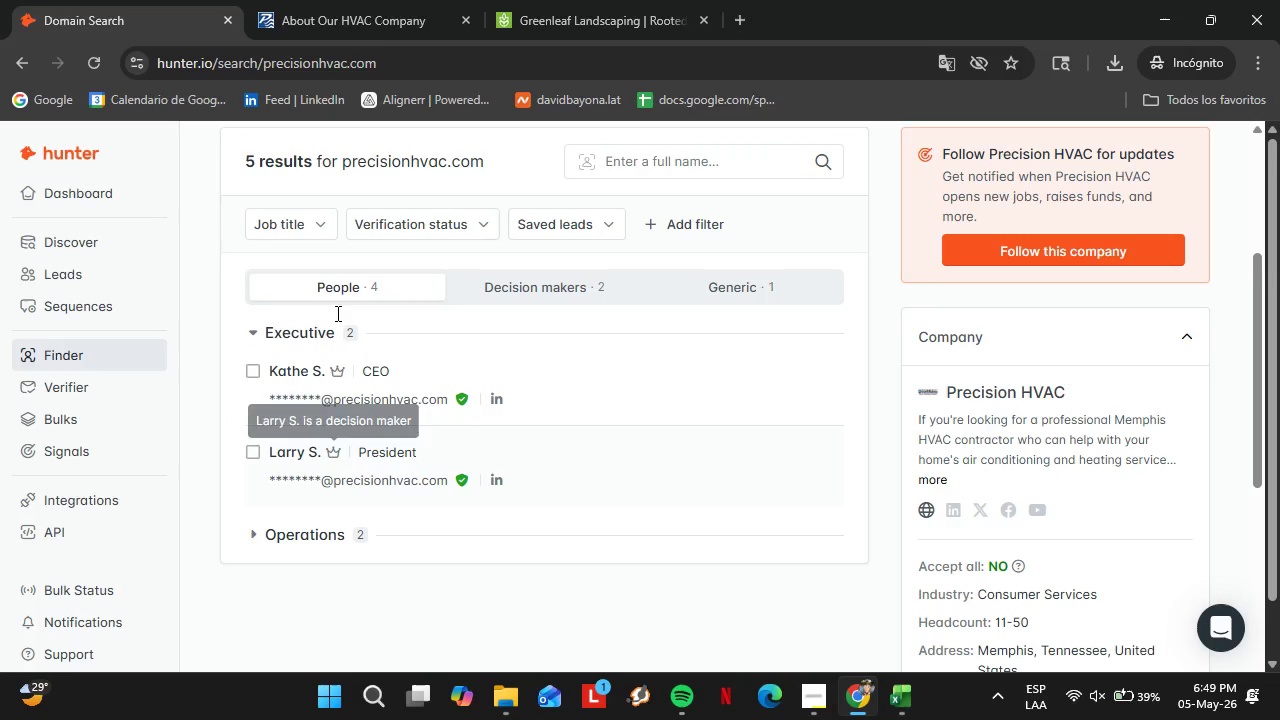 
left_click([343, 0])
 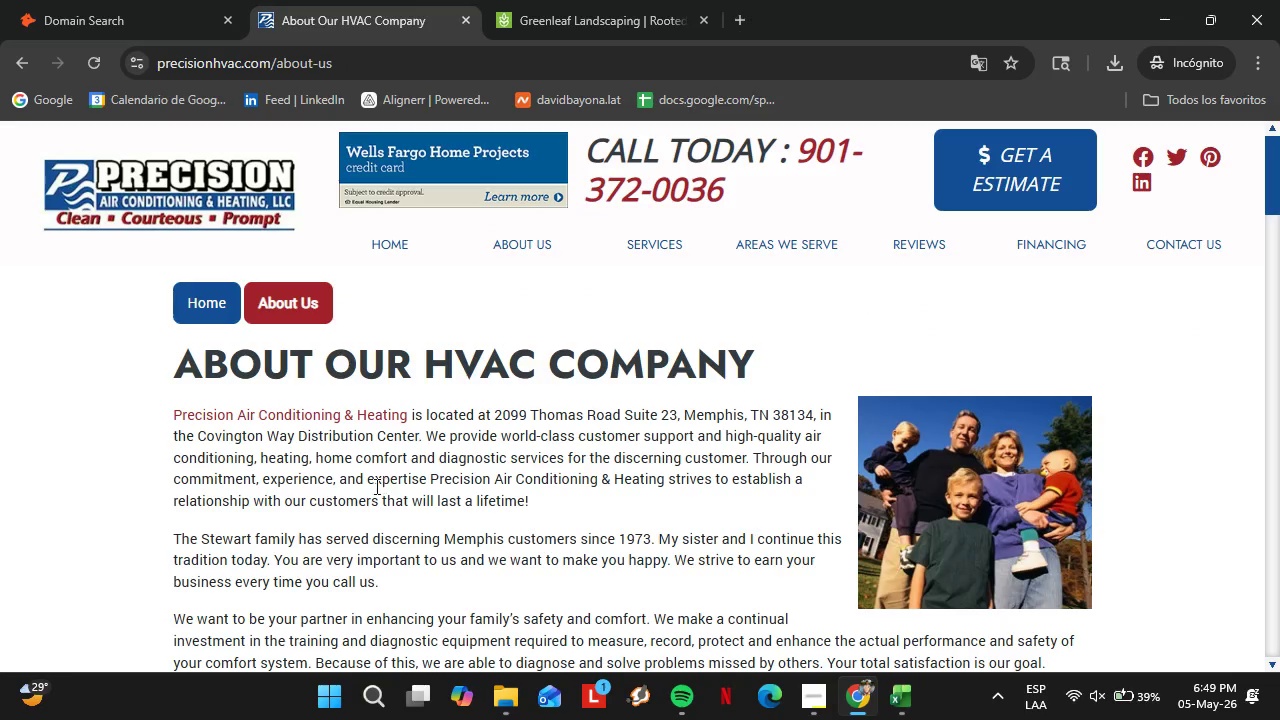 
scroll: coordinate [360, 464], scroll_direction: down, amount: 2.0
 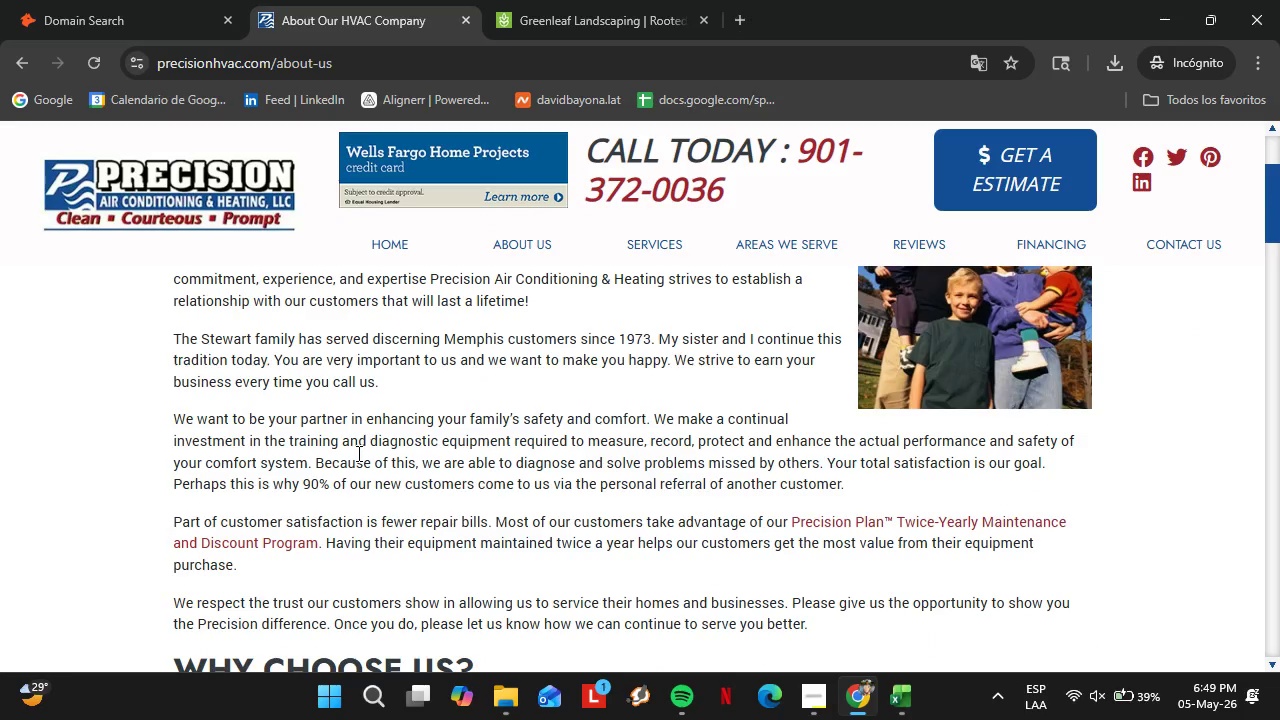 
scroll: coordinate [357, 453], scroll_direction: none, amount: 0.0
 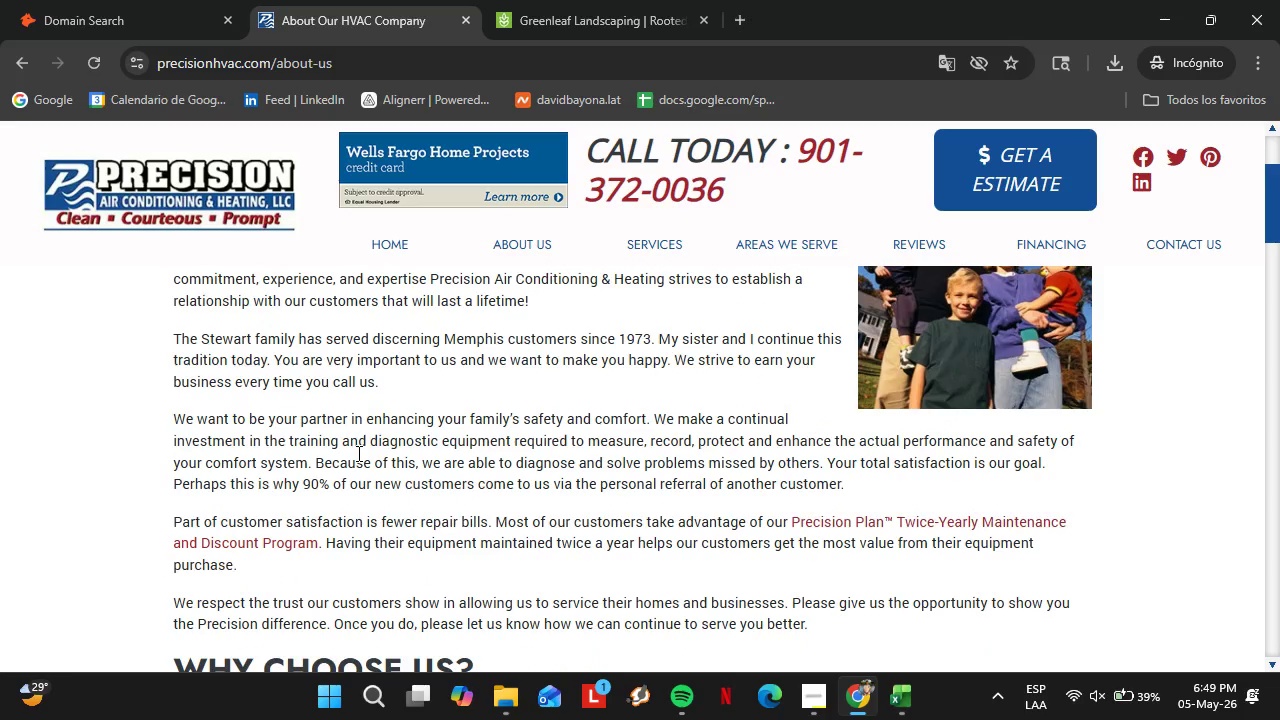 
scroll: coordinate [357, 453], scroll_direction: up, amount: 1.0
 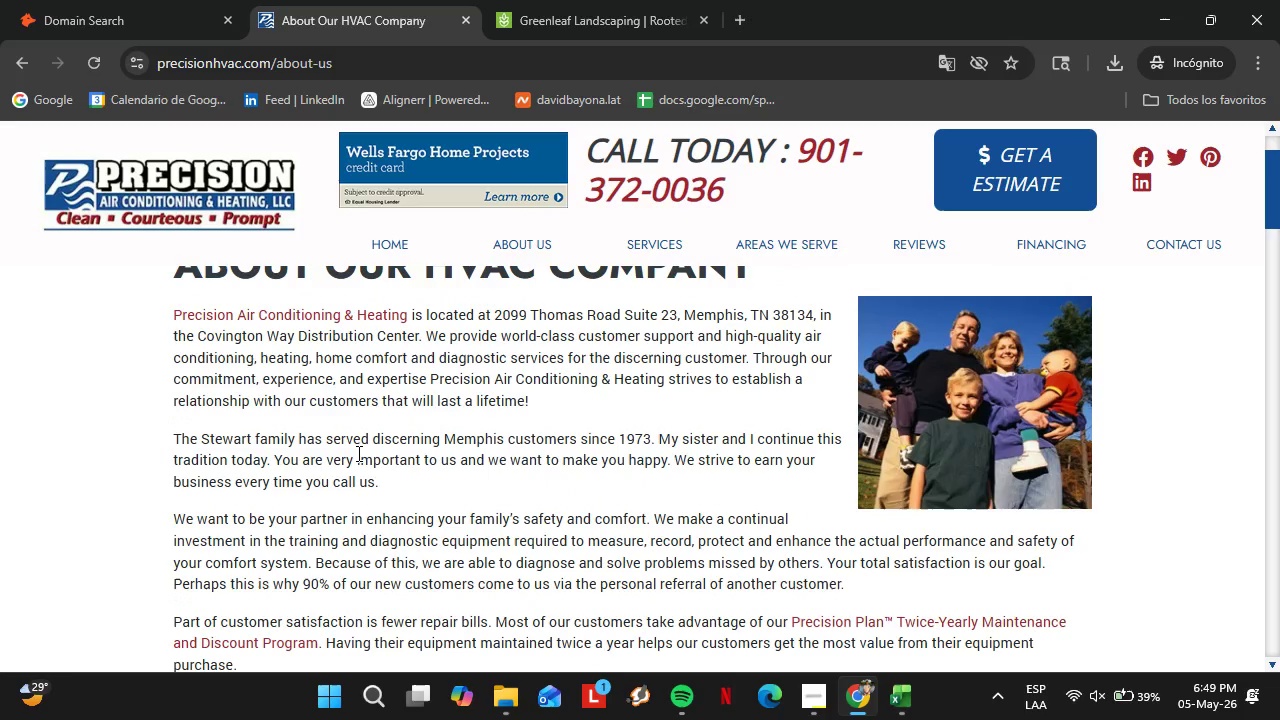 
left_click([120, 0])
 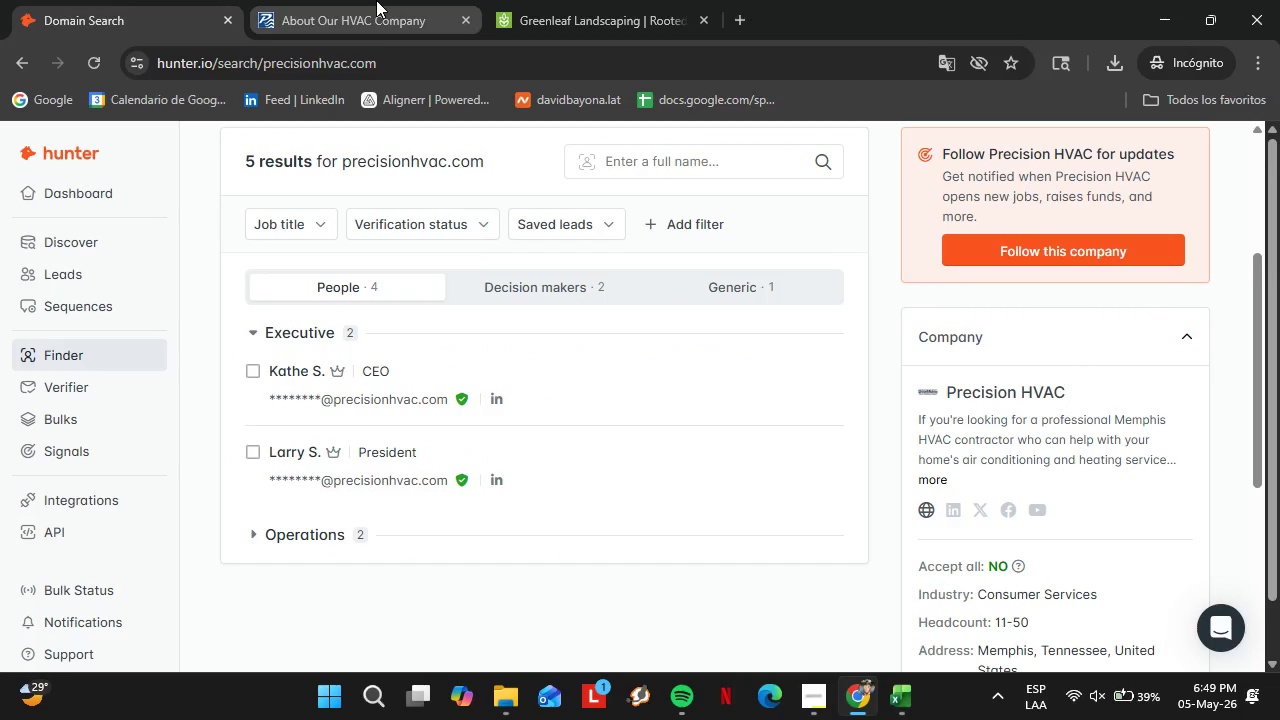 
left_click([374, 0])
 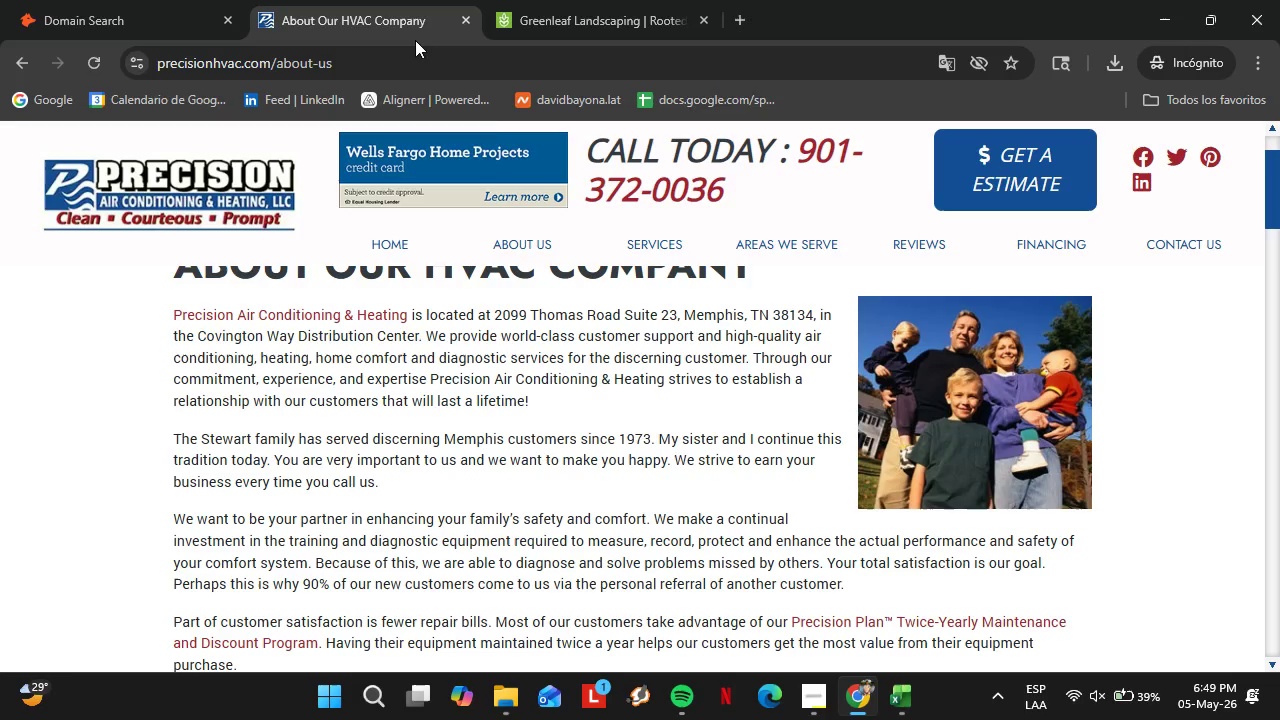 
wait(6.05)
 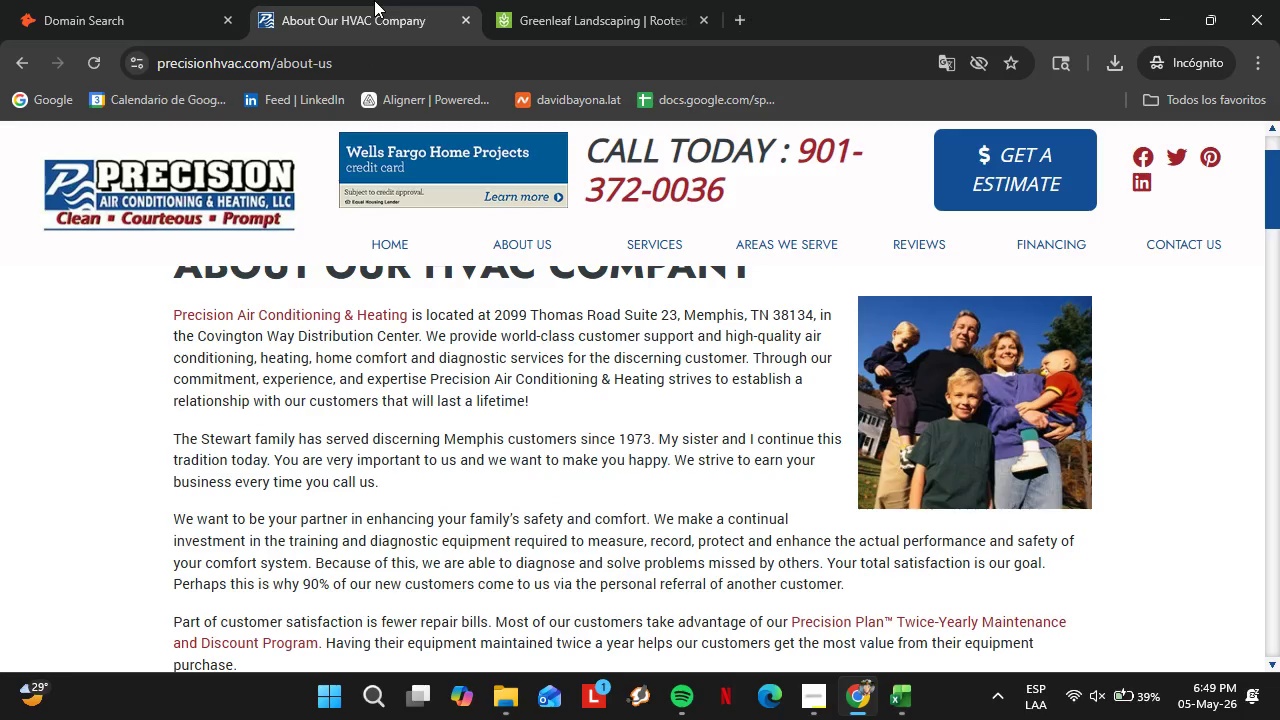 
scroll: coordinate [650, 428], scroll_direction: up, amount: 2.0
 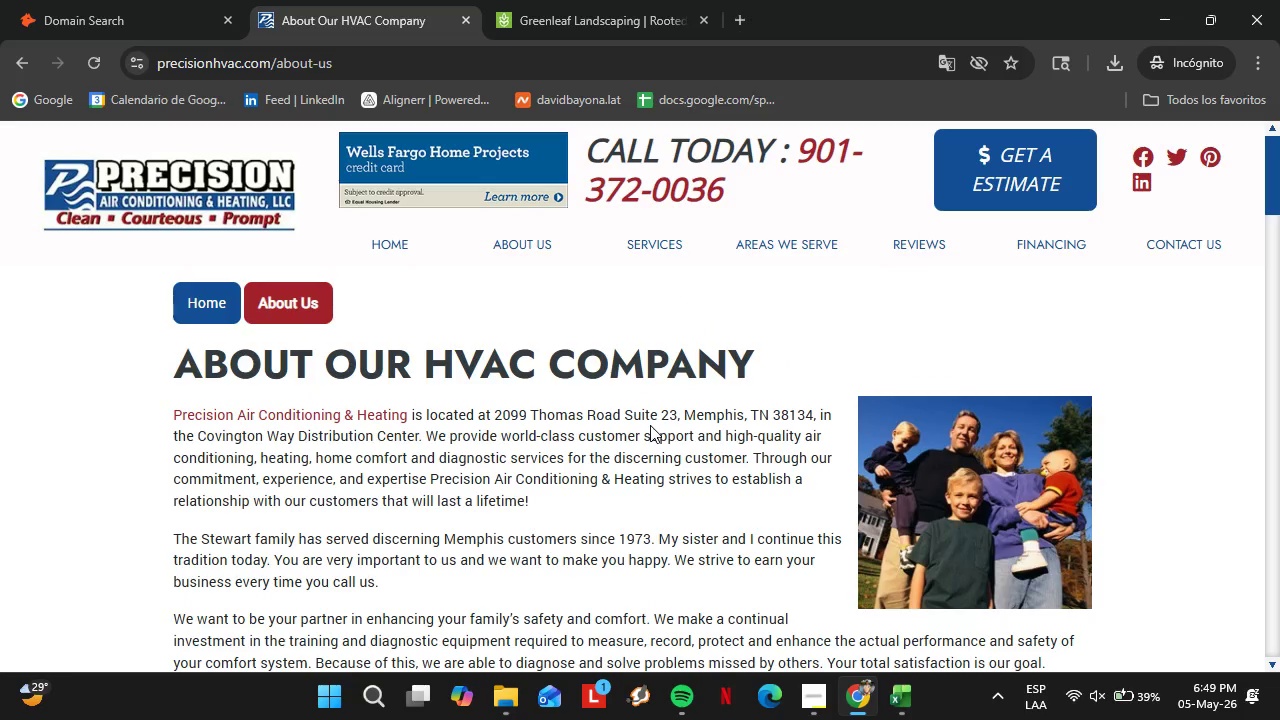 
scroll: coordinate [650, 425], scroll_direction: down, amount: 9.0
 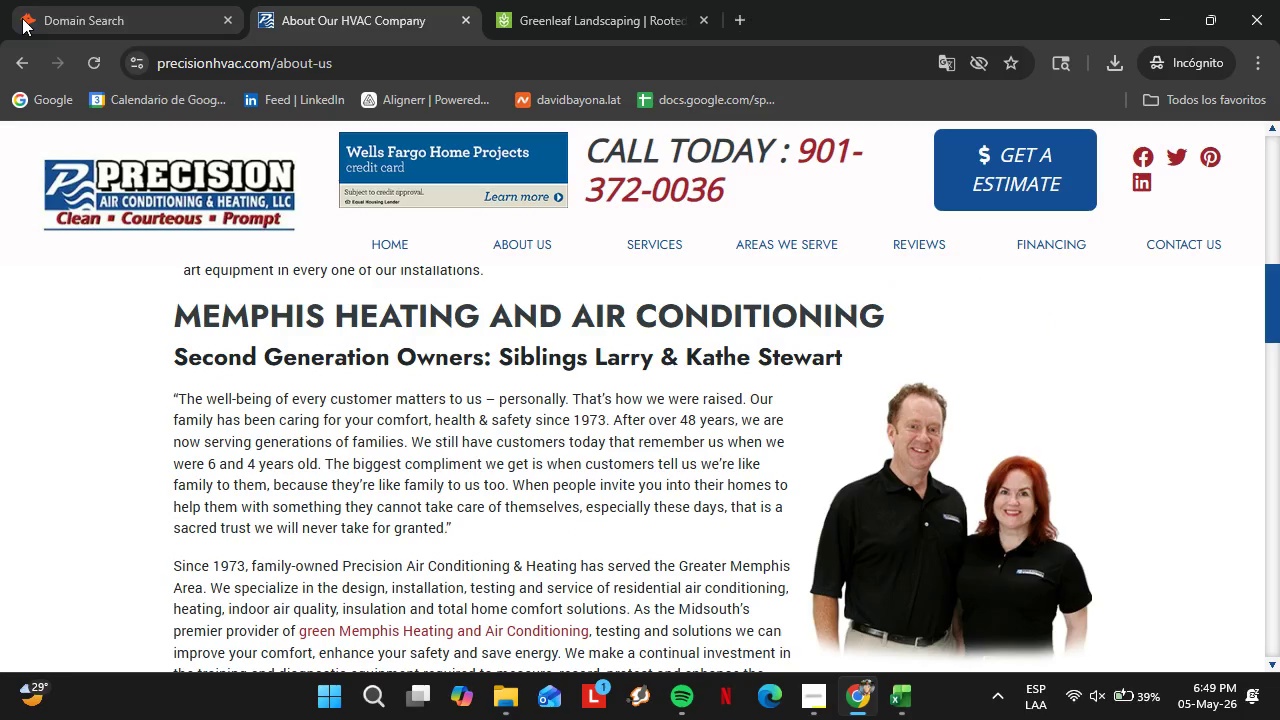 
left_click([83, 0])
 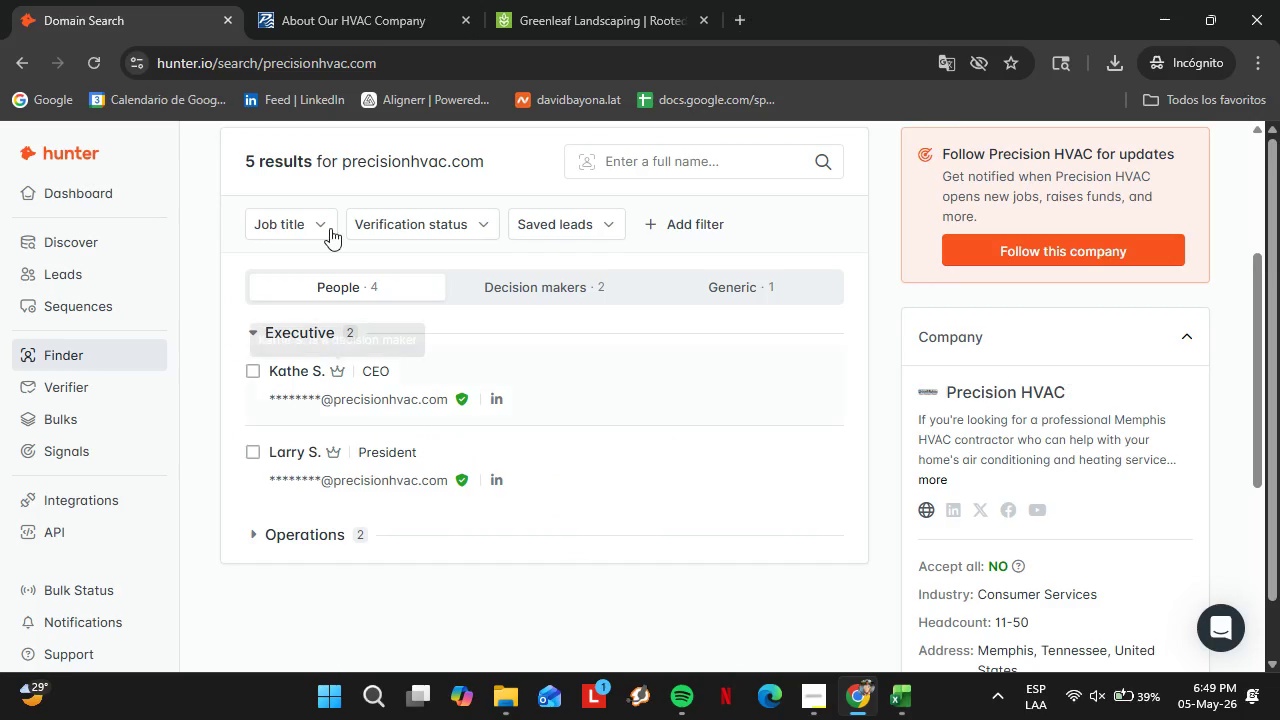 
left_click([290, 0])
 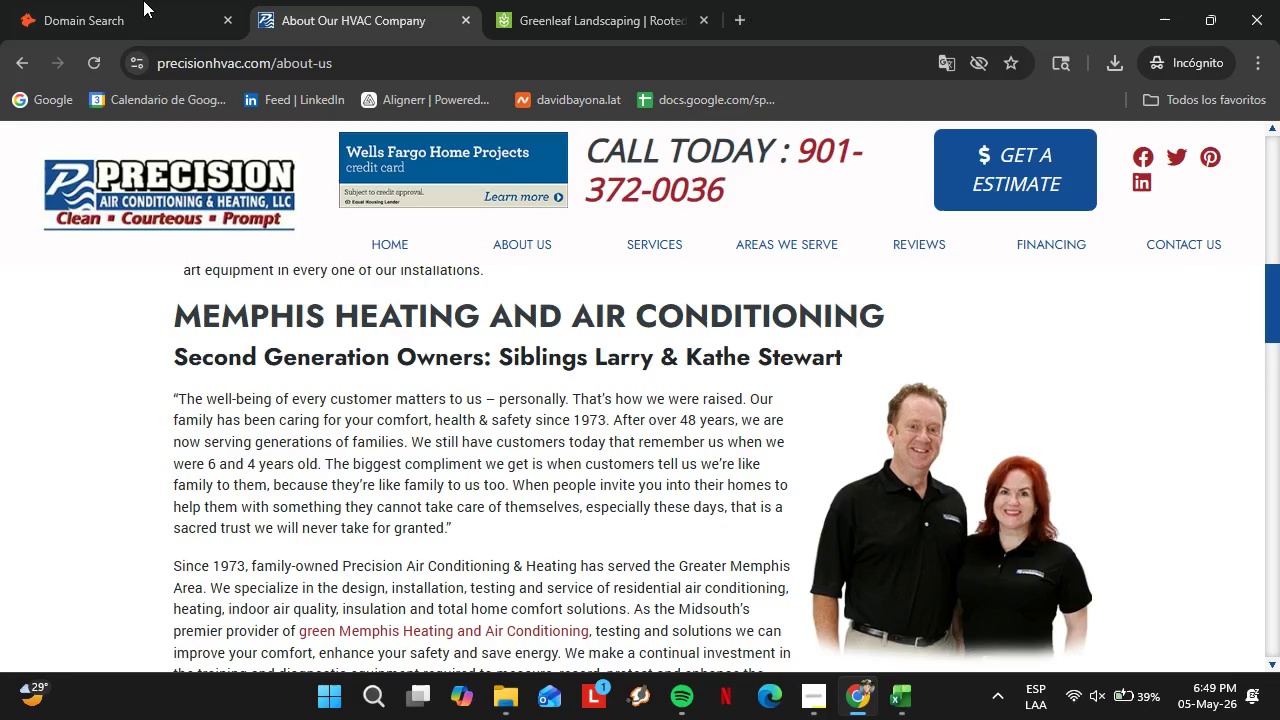 
left_click([110, 0])
 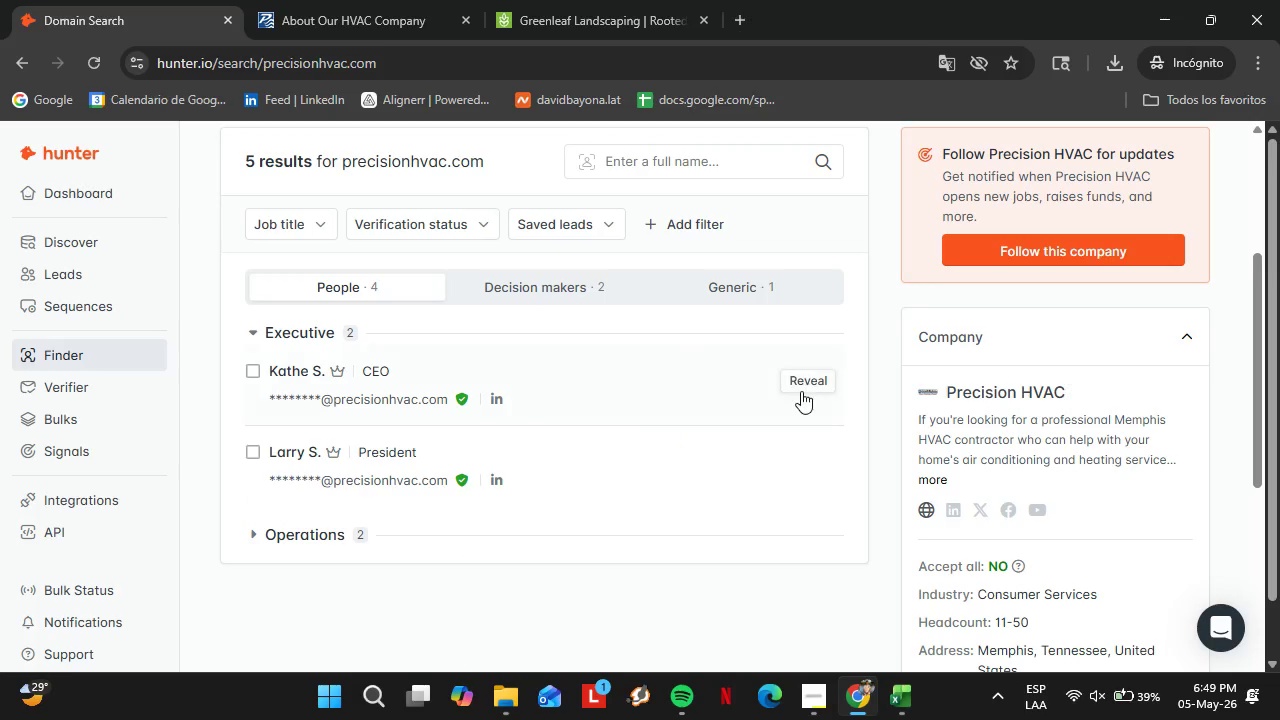 
left_click([801, 390])
 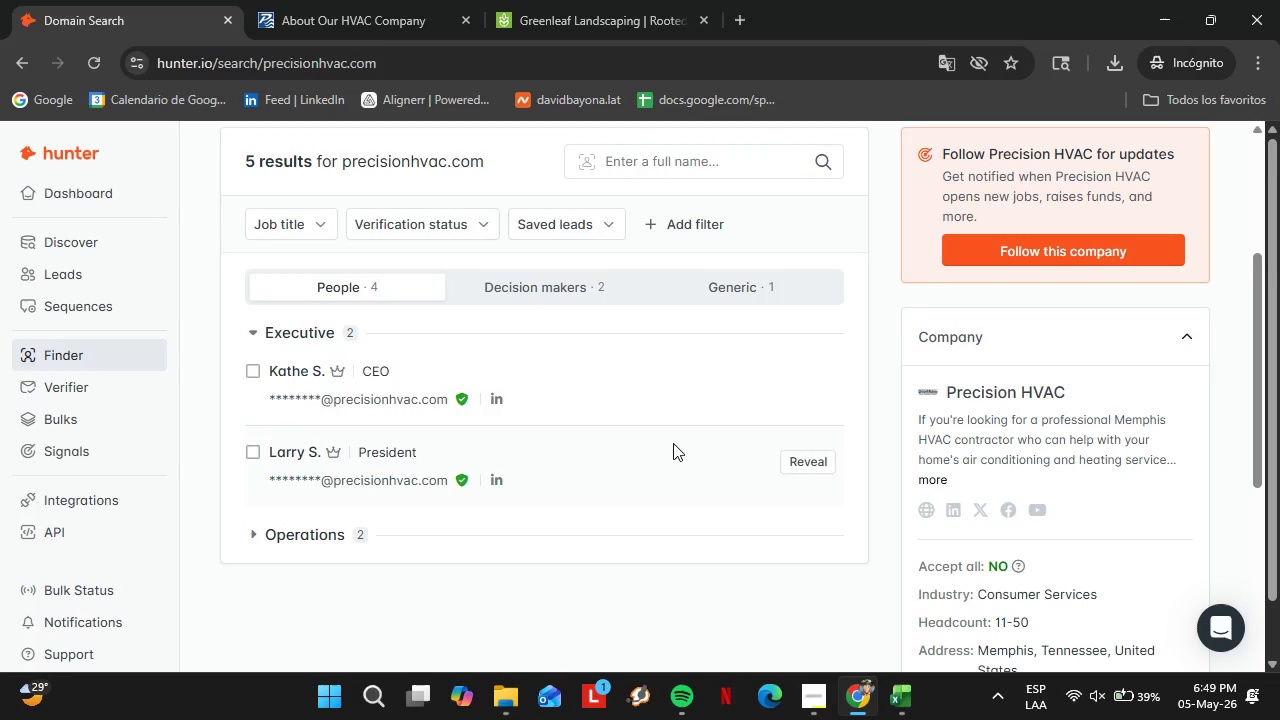 
mouse_move([771, 383])
 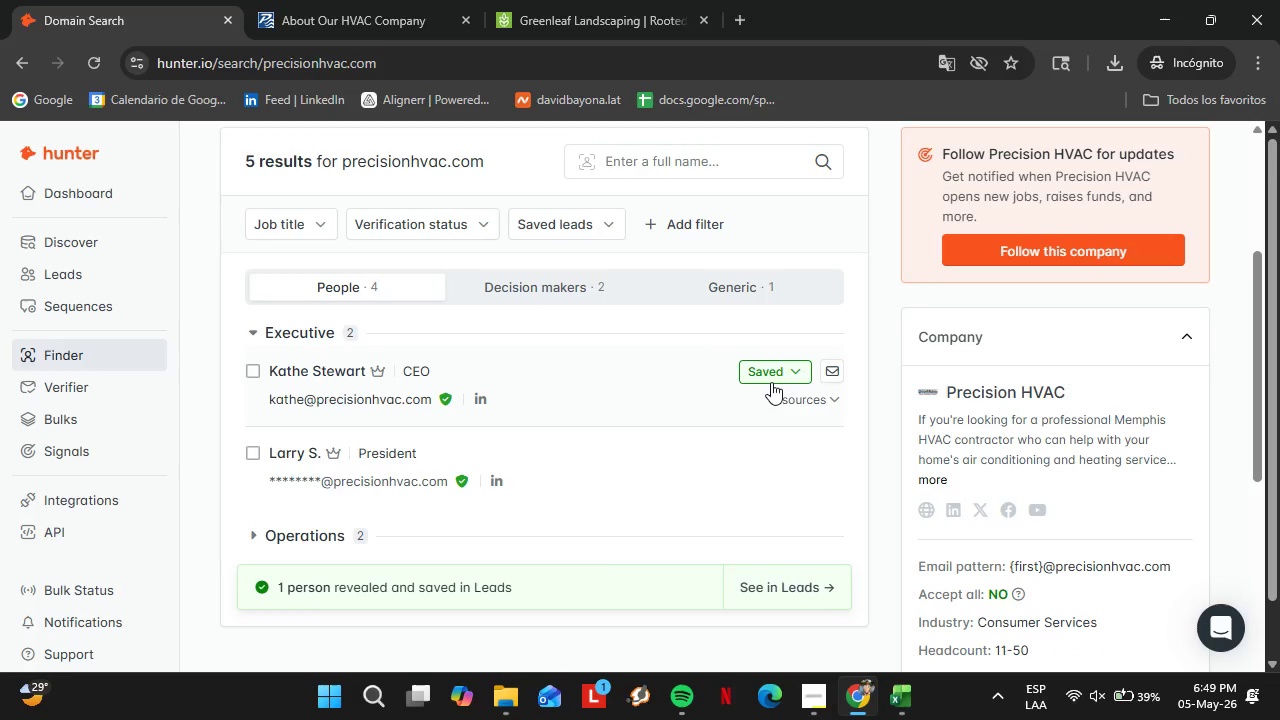 
left_click([771, 382])
 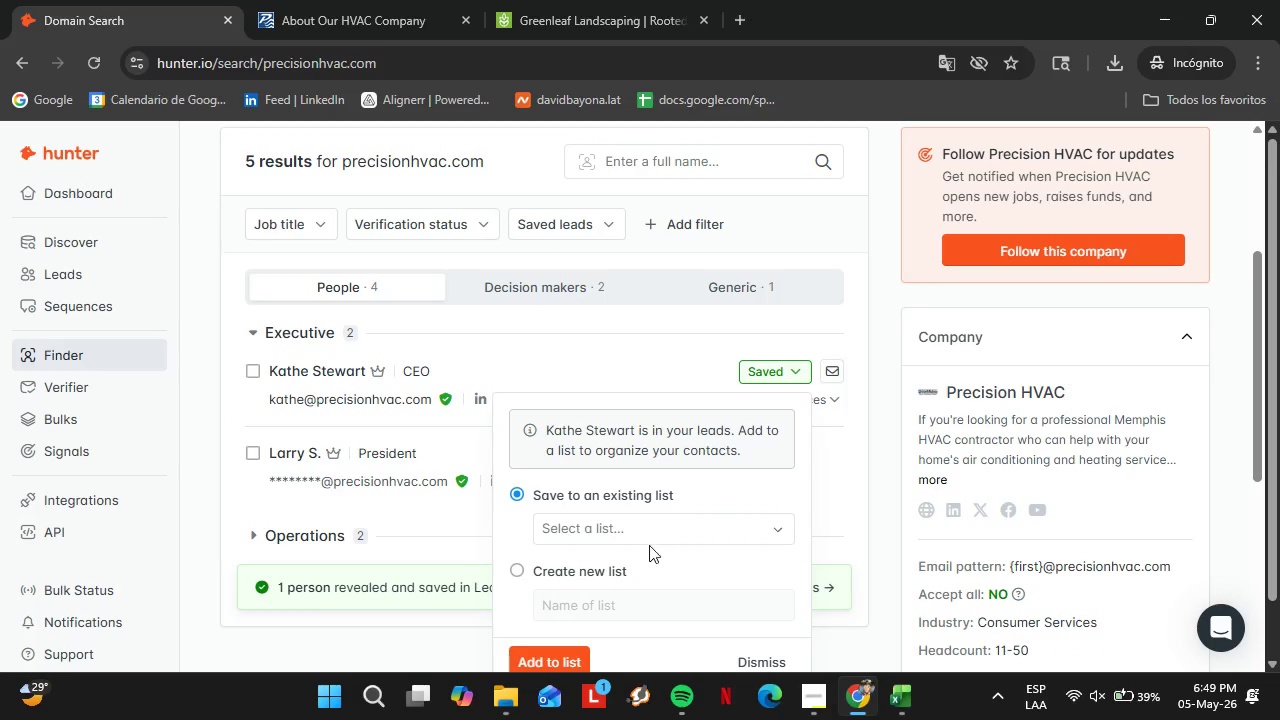 
left_click([629, 522])
 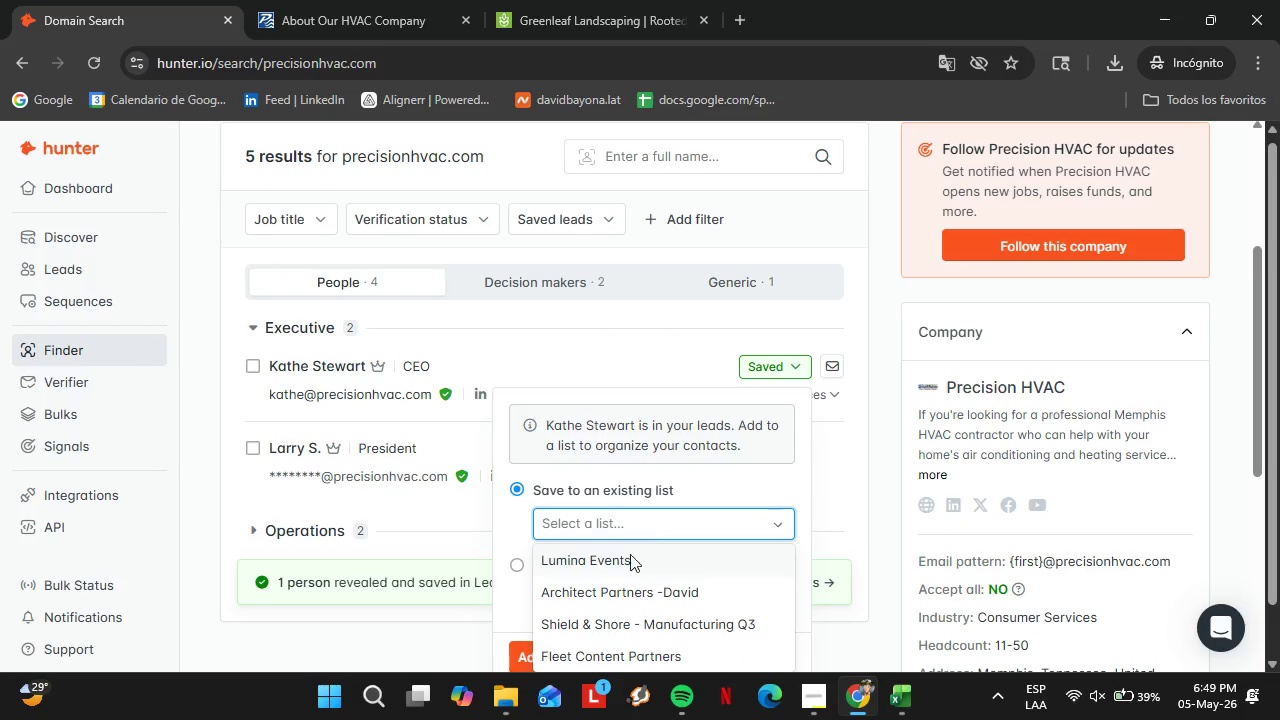 
scroll: coordinate [606, 547], scroll_direction: down, amount: 9.0
 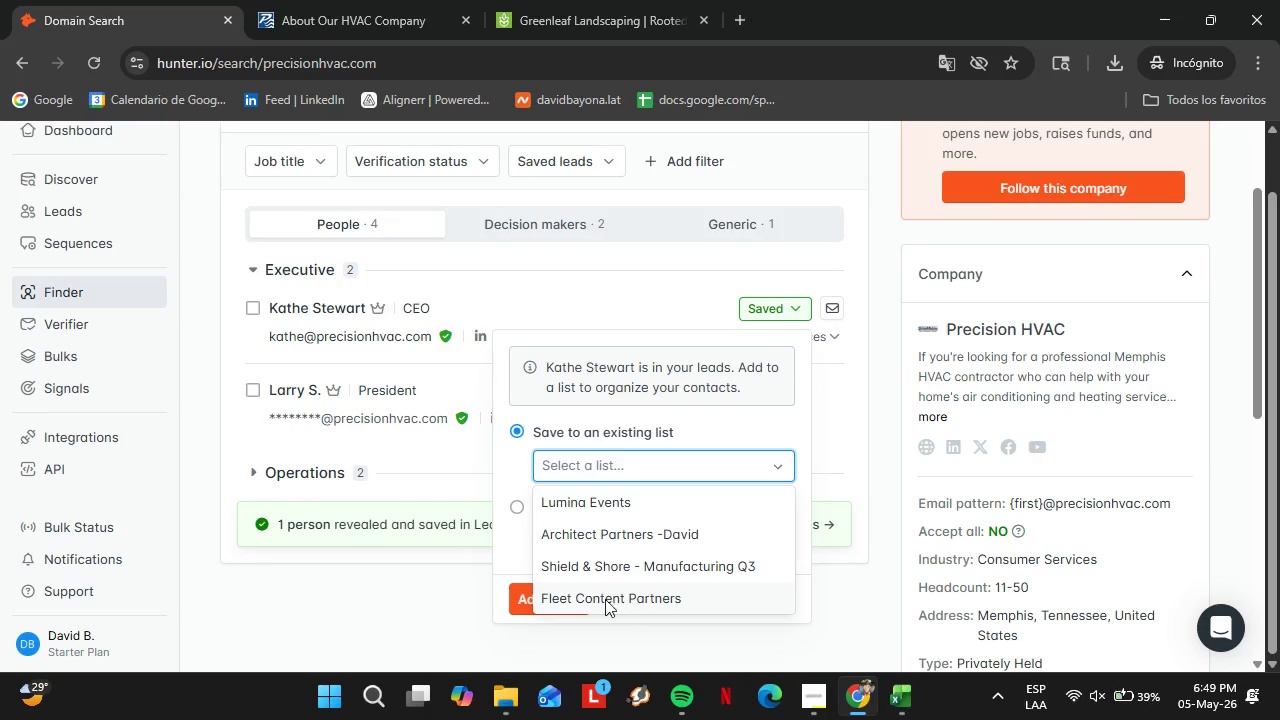 
double_click([557, 603])
 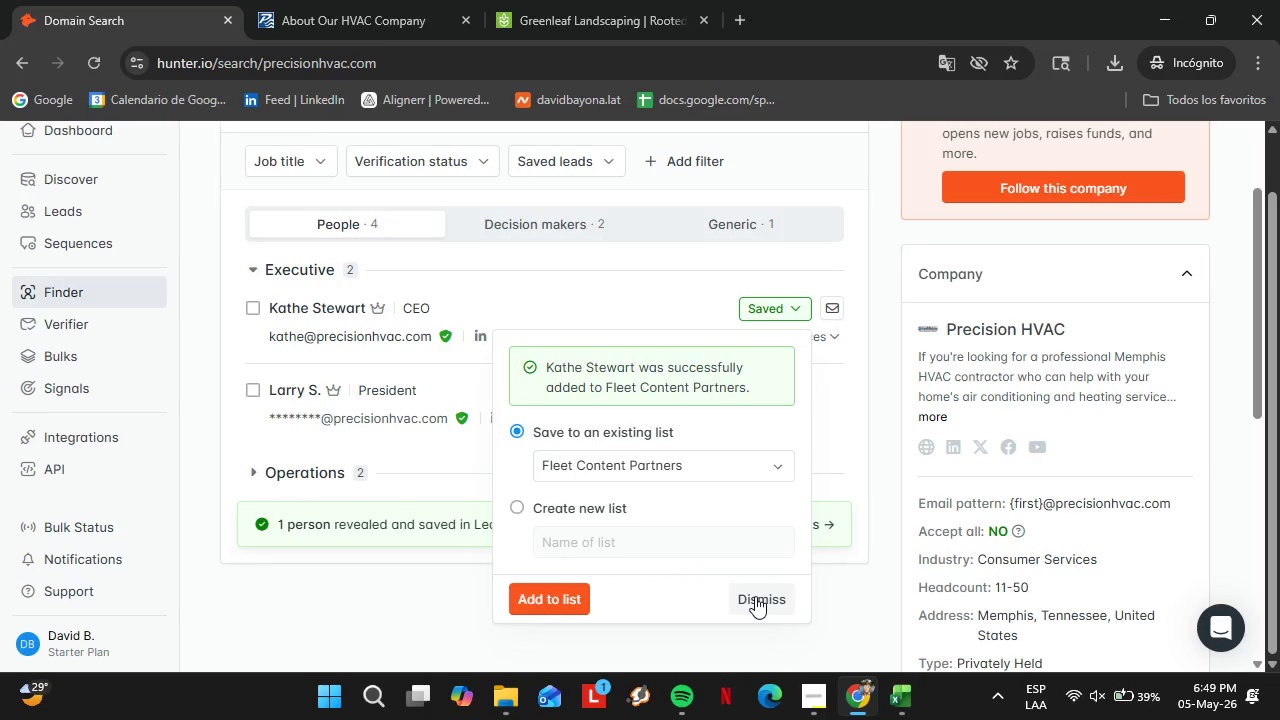 
left_click([759, 599])
 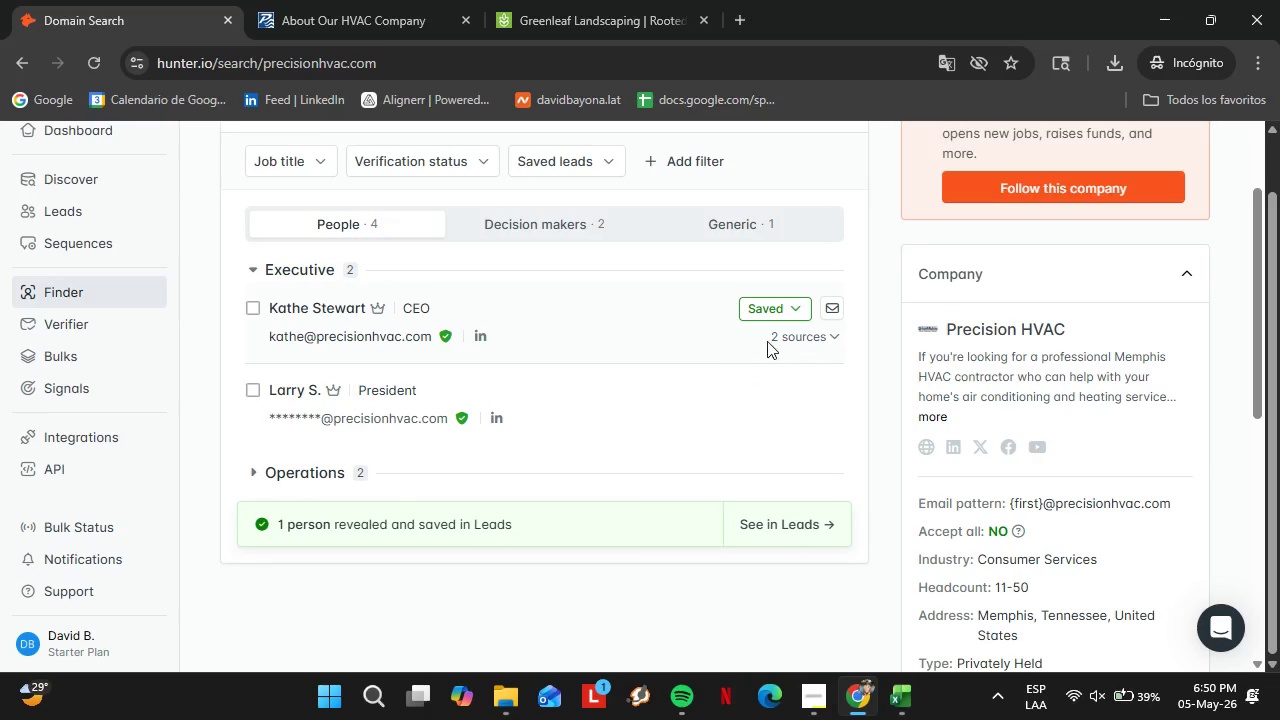 
left_click([777, 313])
 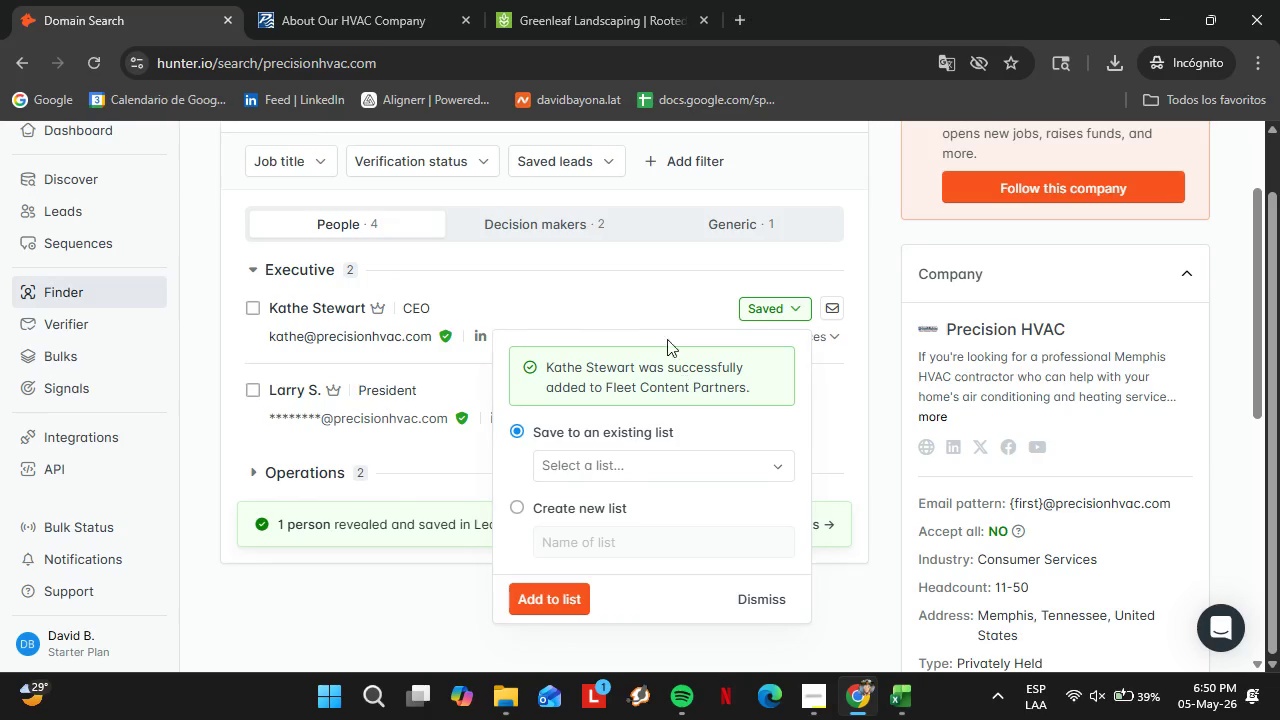 
left_click([634, 301])
 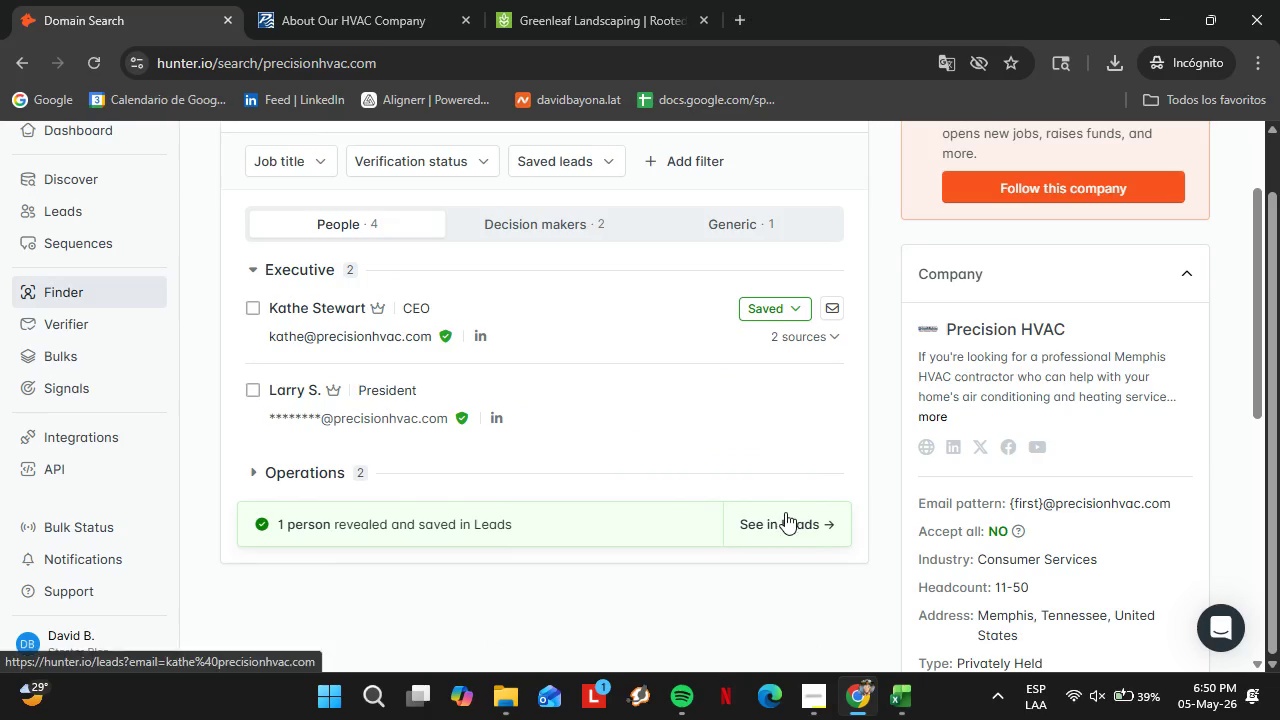 
left_click([808, 526])
 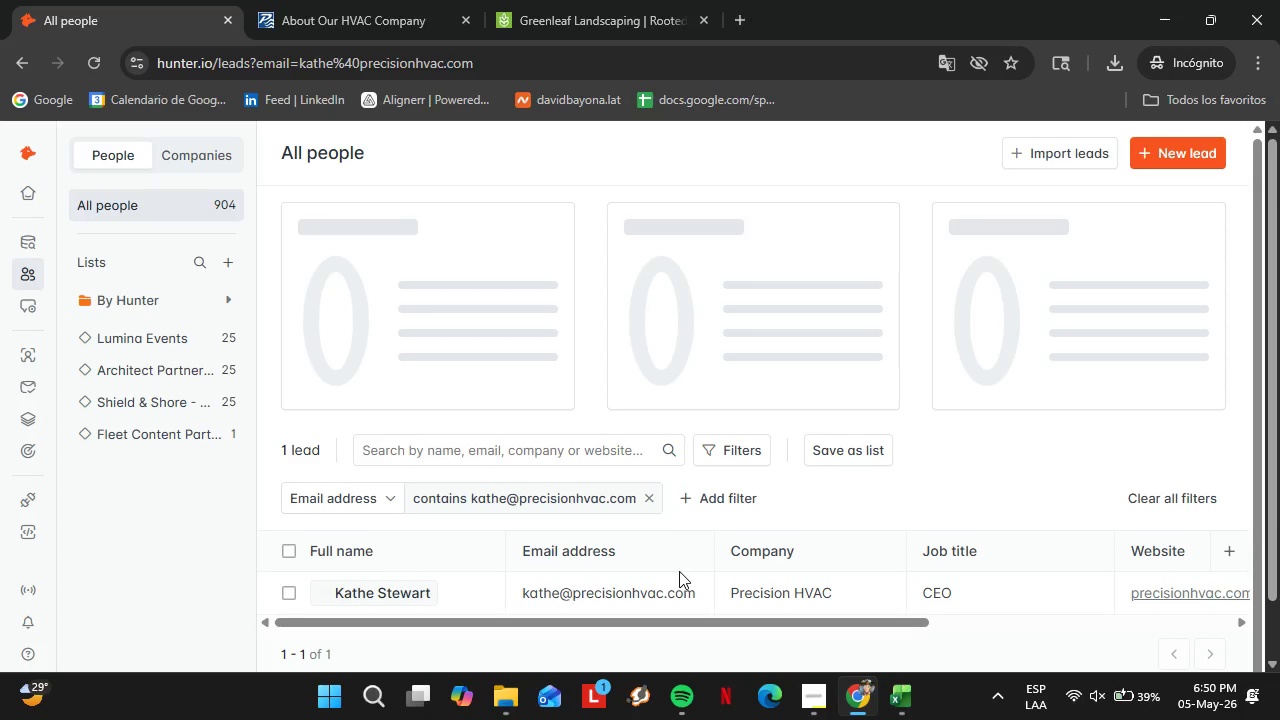 
left_click_drag(start_coordinate=[625, 629], to_coordinate=[1011, 625])
 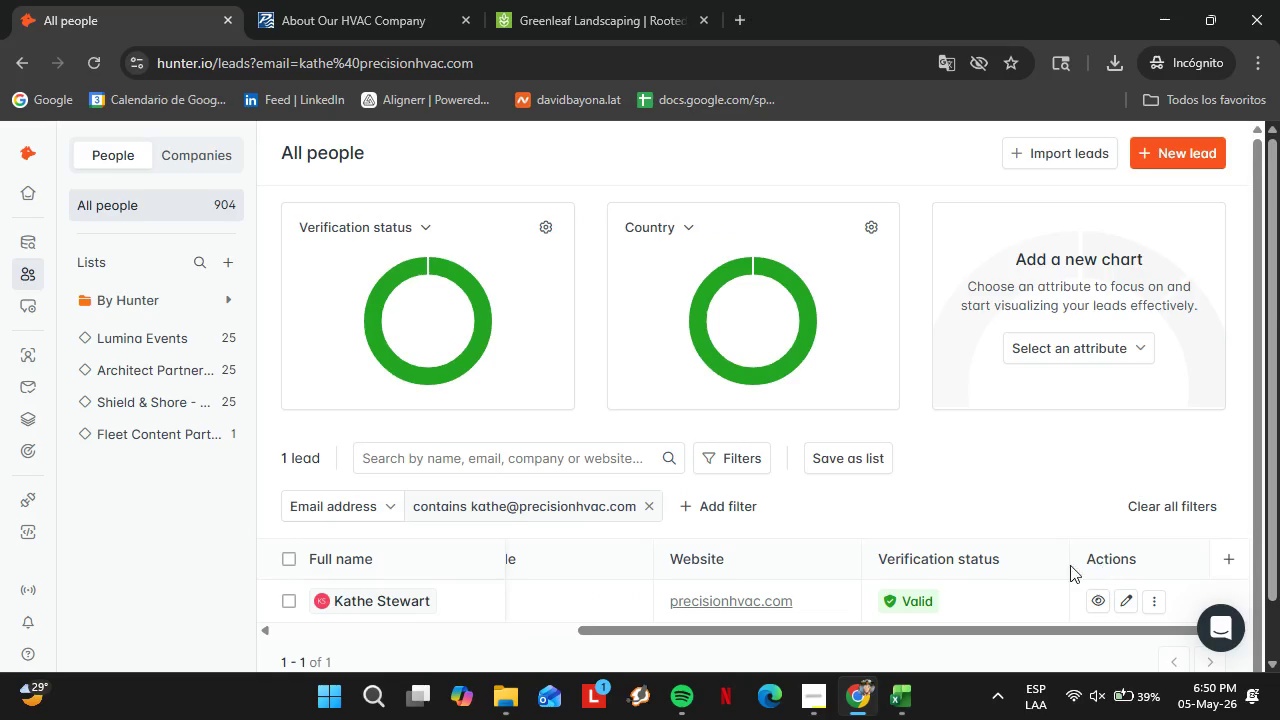 
scroll: coordinate [909, 573], scroll_direction: down, amount: 2.0
 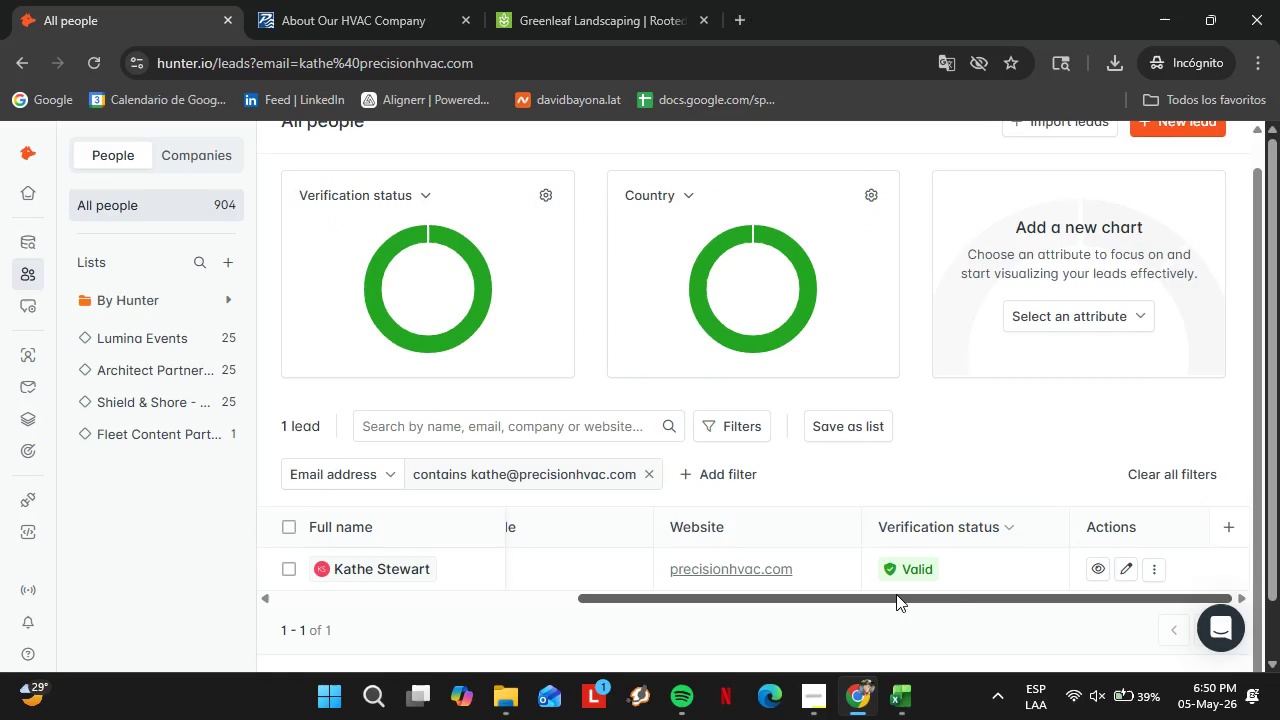 
left_click_drag(start_coordinate=[896, 594], to_coordinate=[1073, 600])
 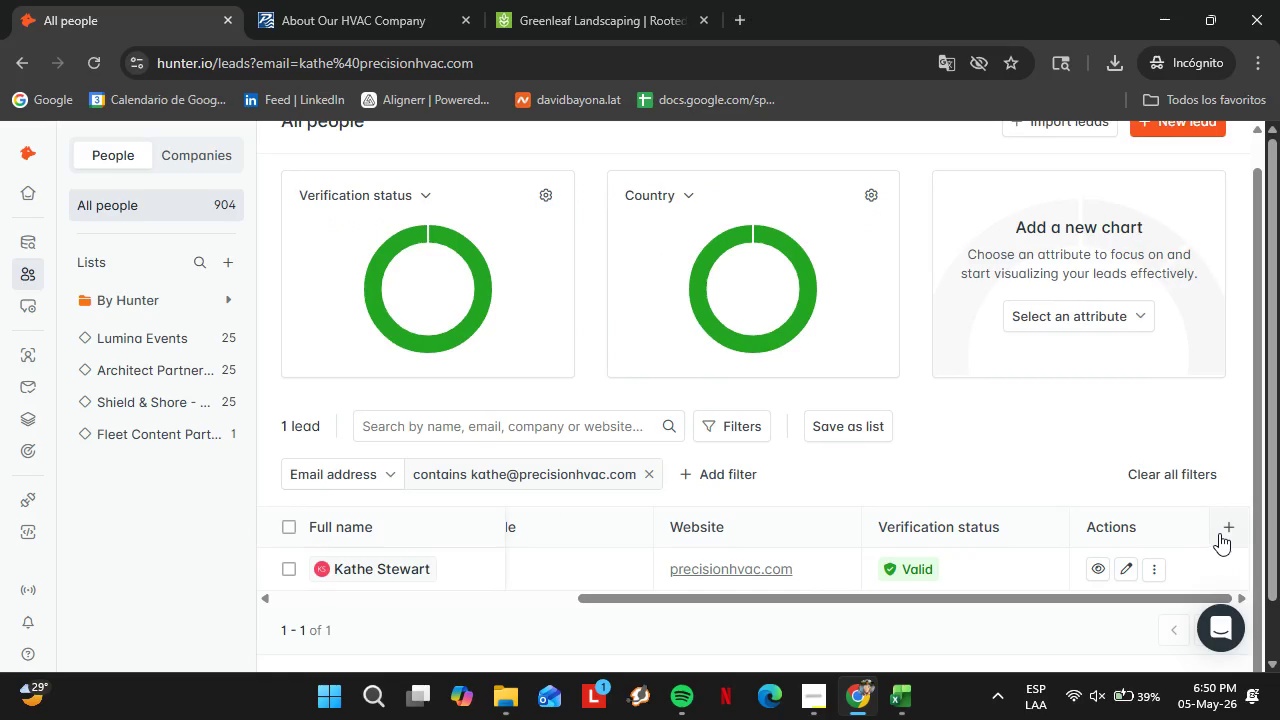 
left_click([1224, 529])
 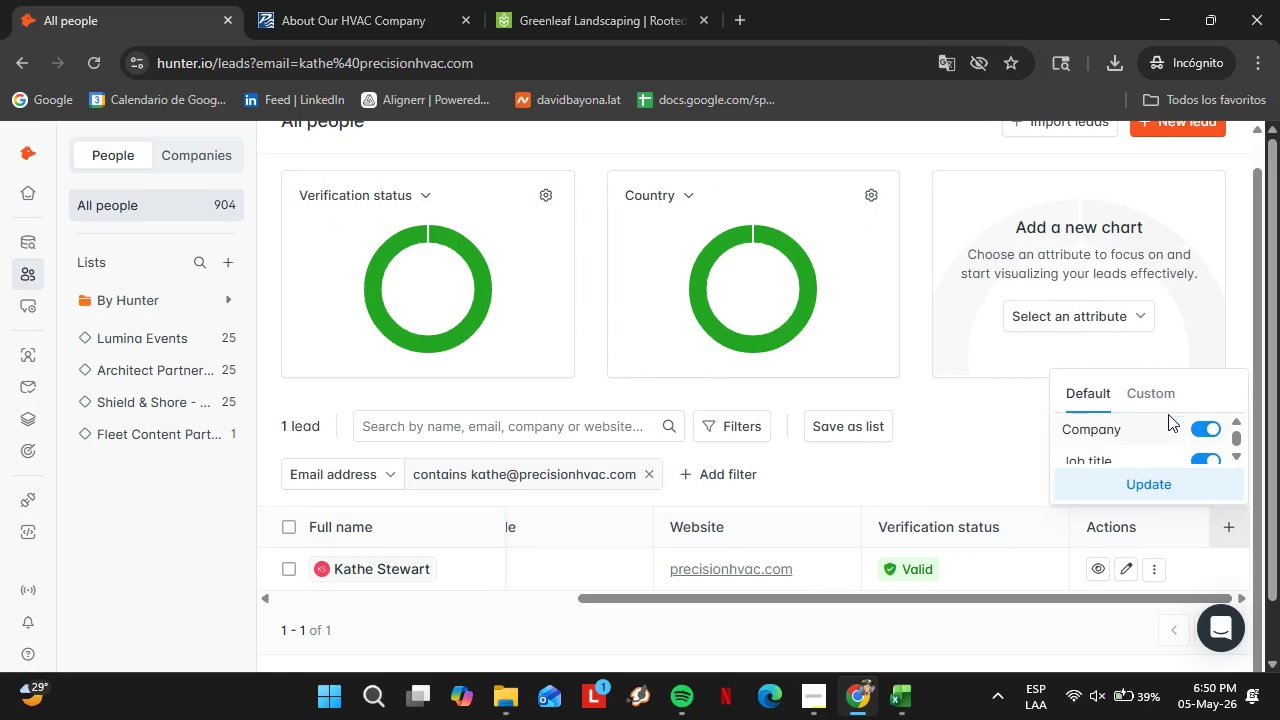 
left_click([1151, 401])
 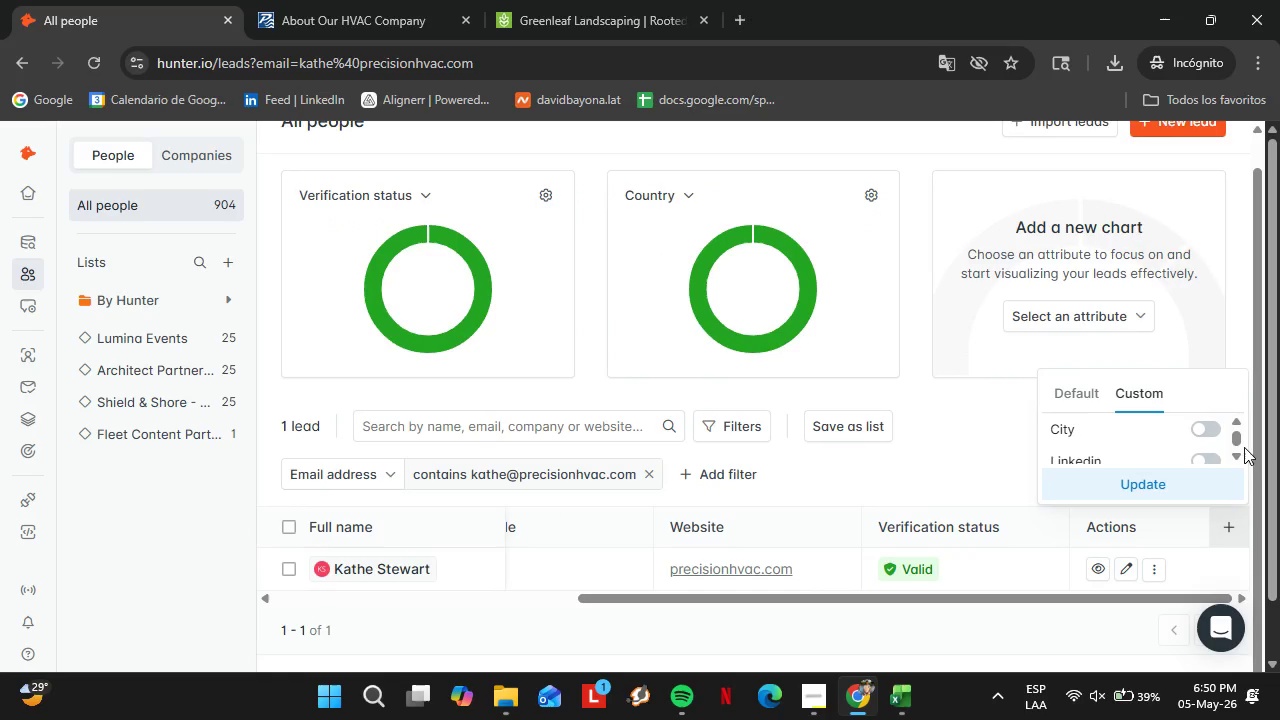 
left_click_drag(start_coordinate=[1238, 442], to_coordinate=[1238, 459])
 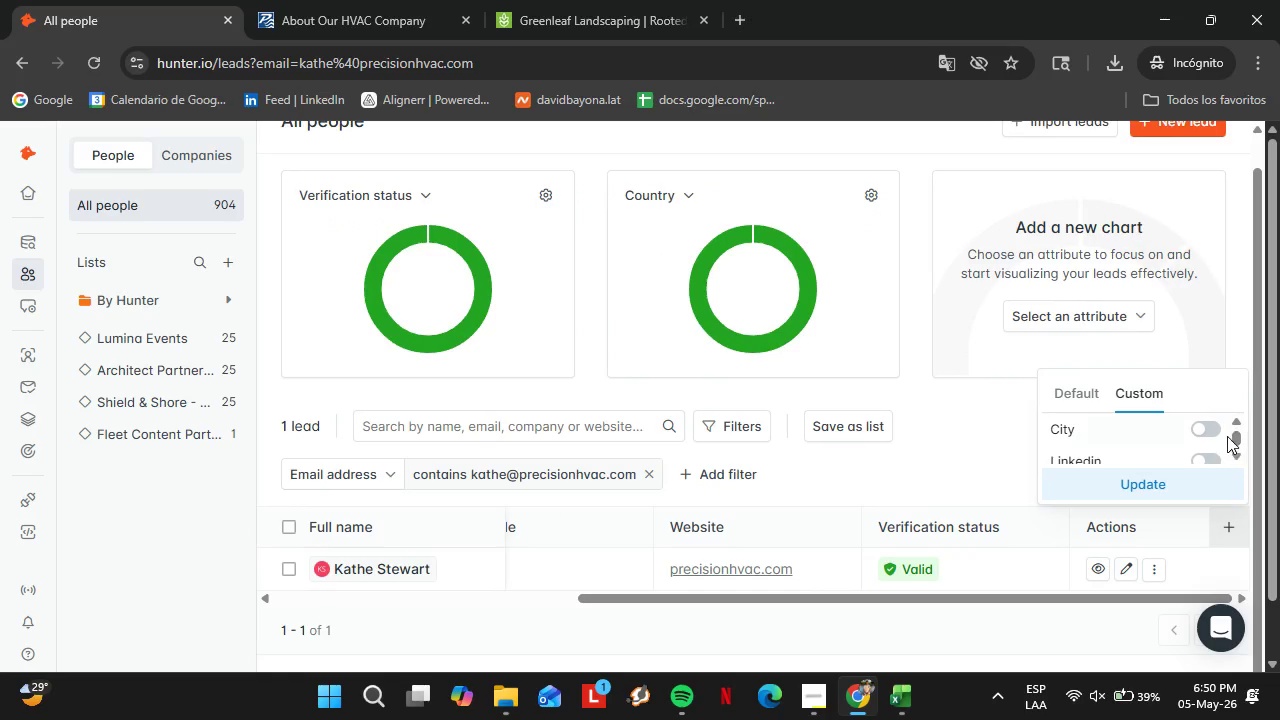 
scroll: coordinate [1218, 432], scroll_direction: down, amount: 3.0
 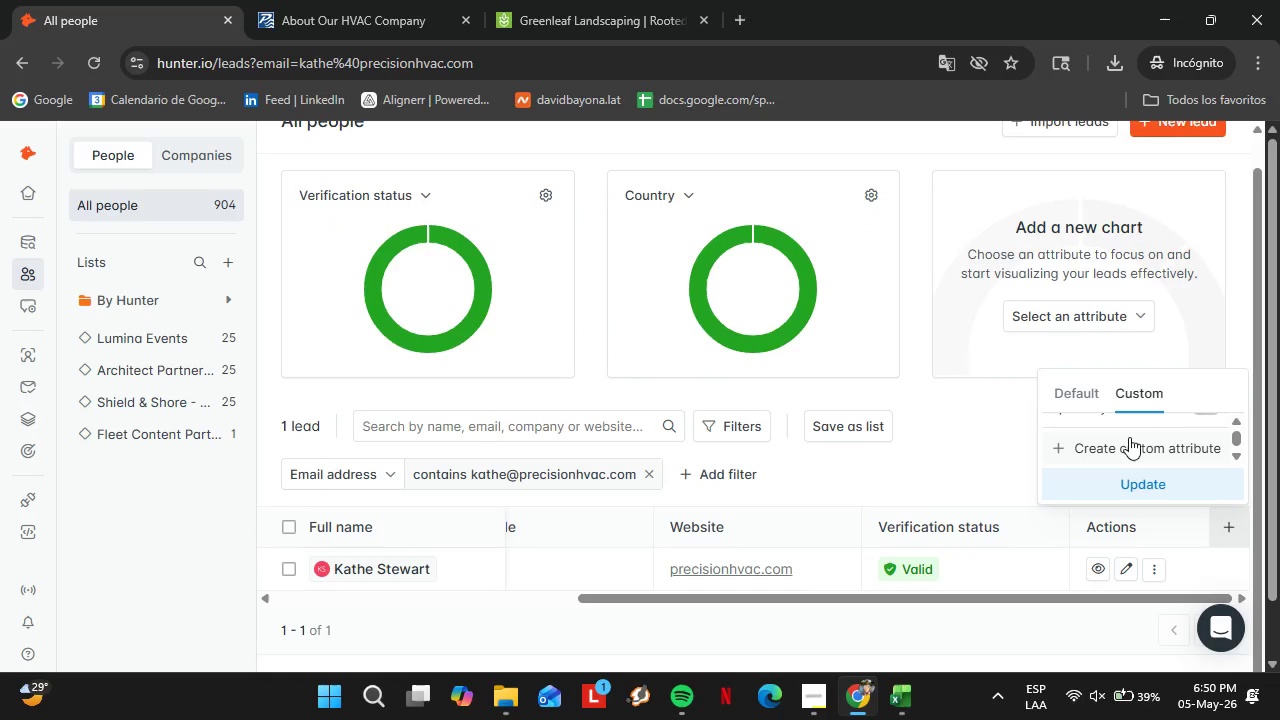 
left_click([1129, 437])
 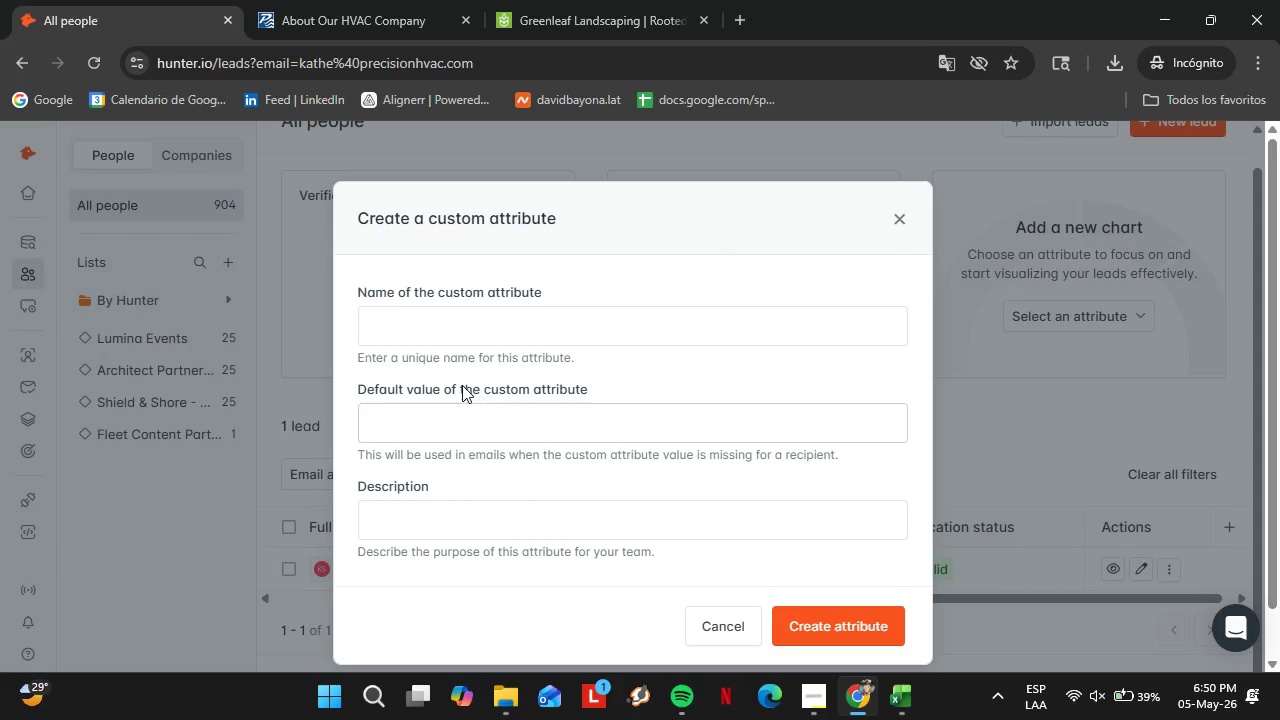 
scroll: coordinate [1129, 437], scroll_direction: down, amount: 3.0
 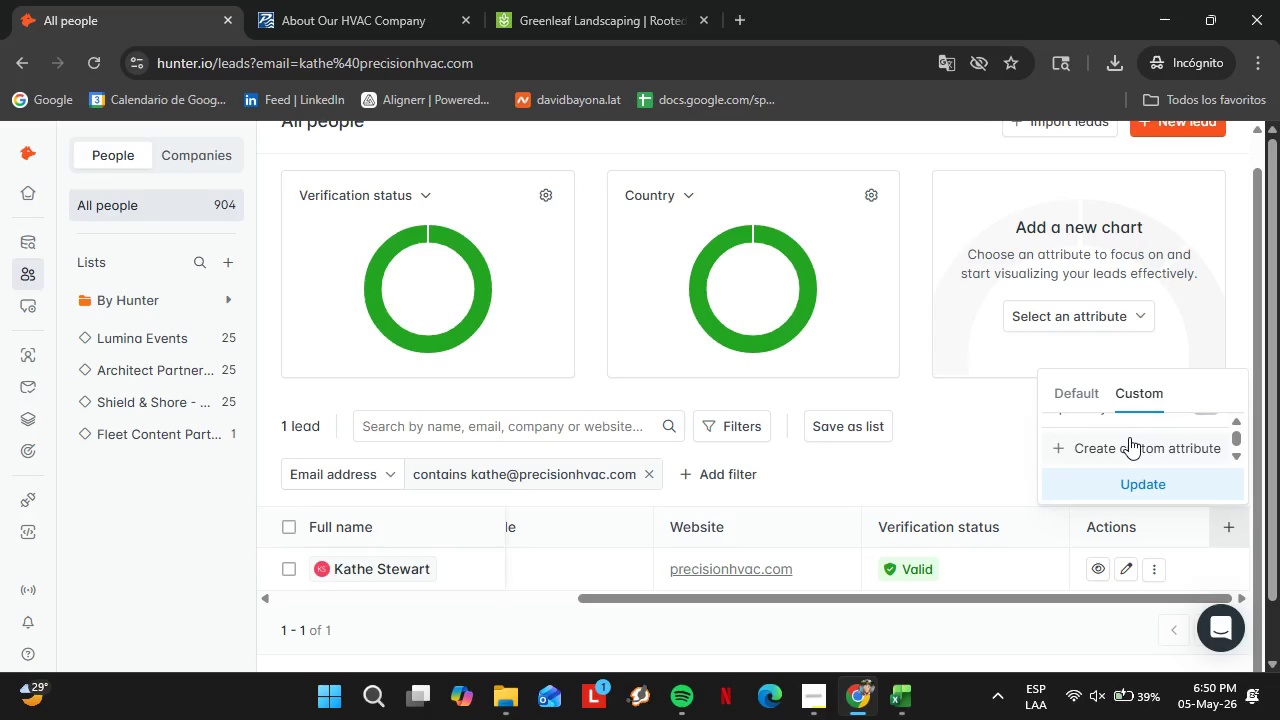 
left_click([429, 313])
 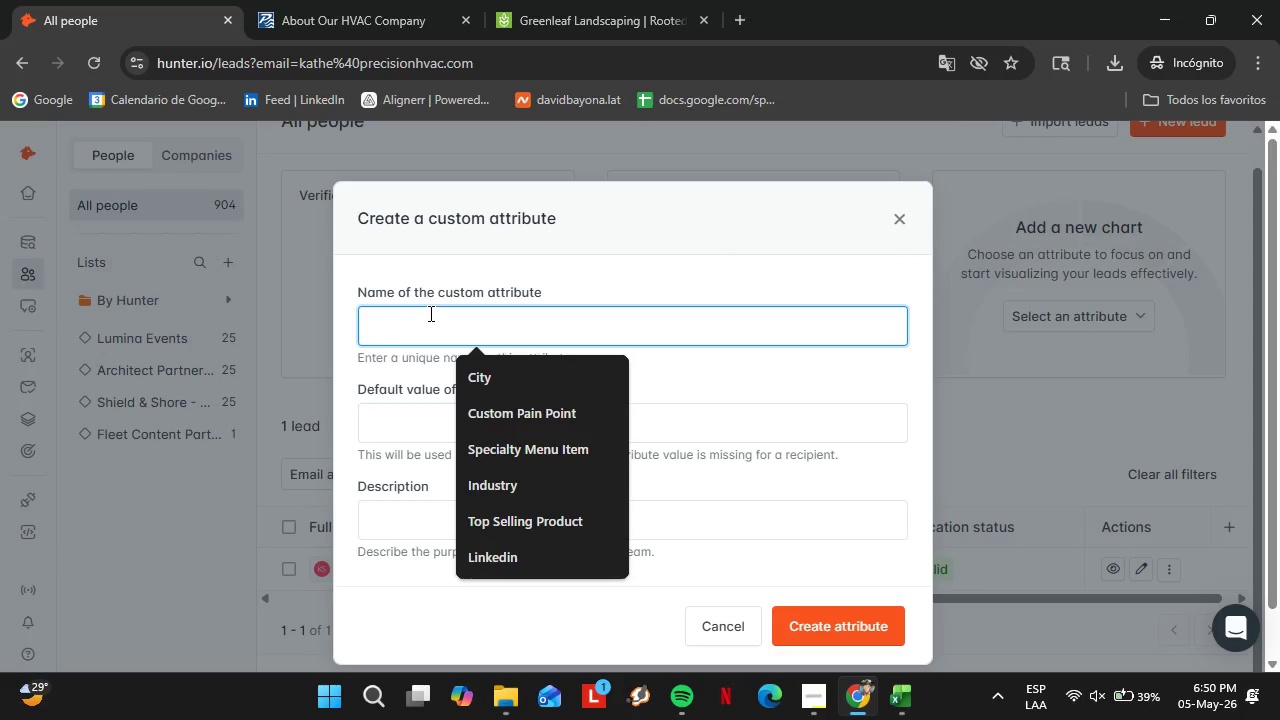 
type(In)
 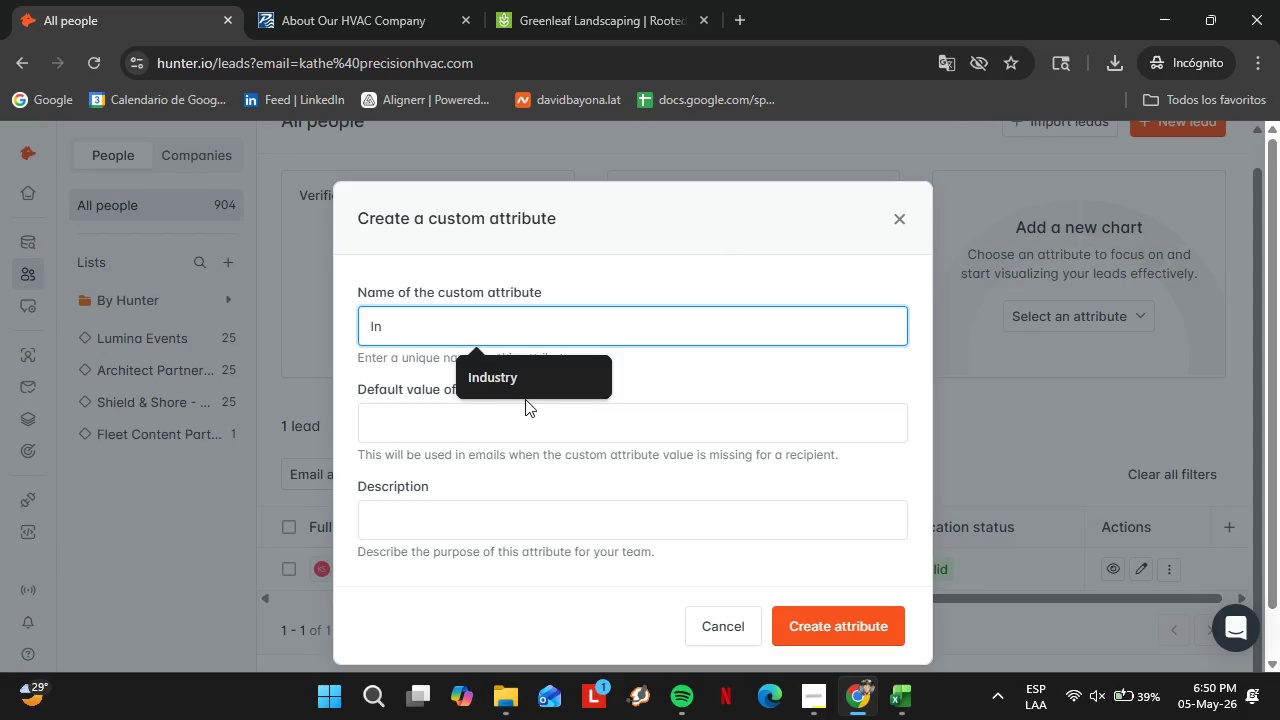 
left_click([507, 379])
 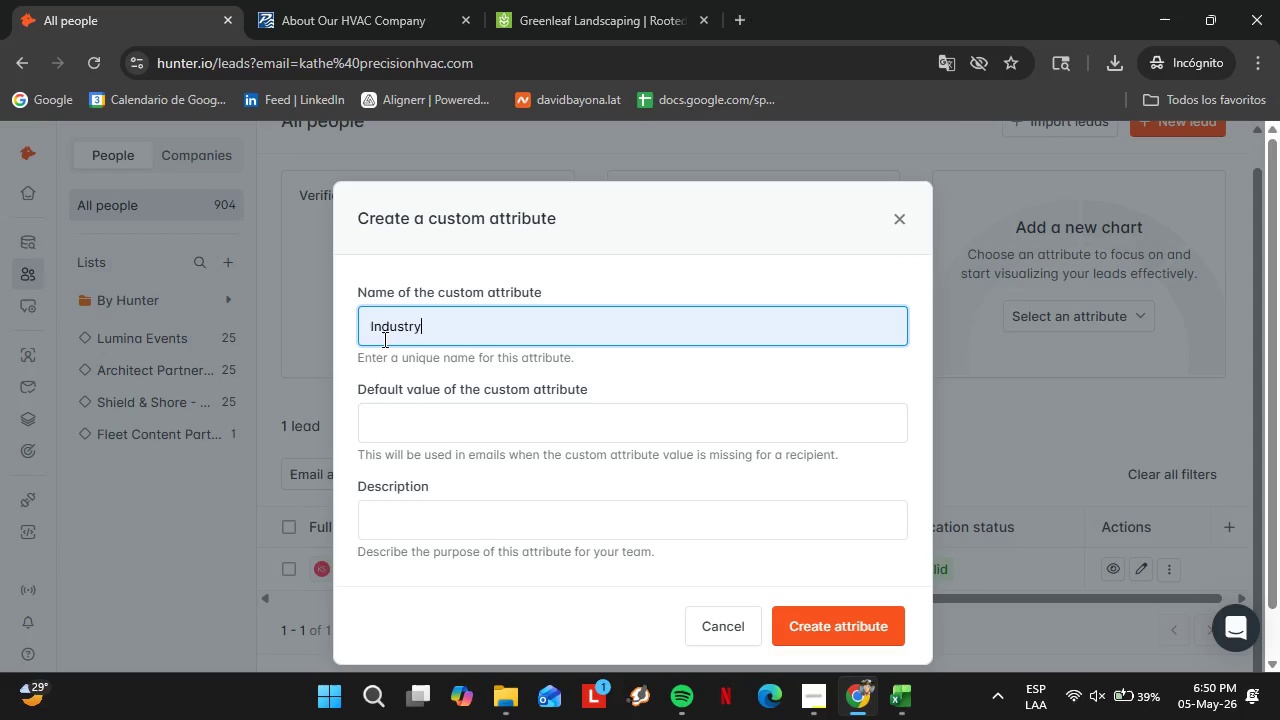 
left_click_drag(start_coordinate=[382, 336], to_coordinate=[383, 331])
 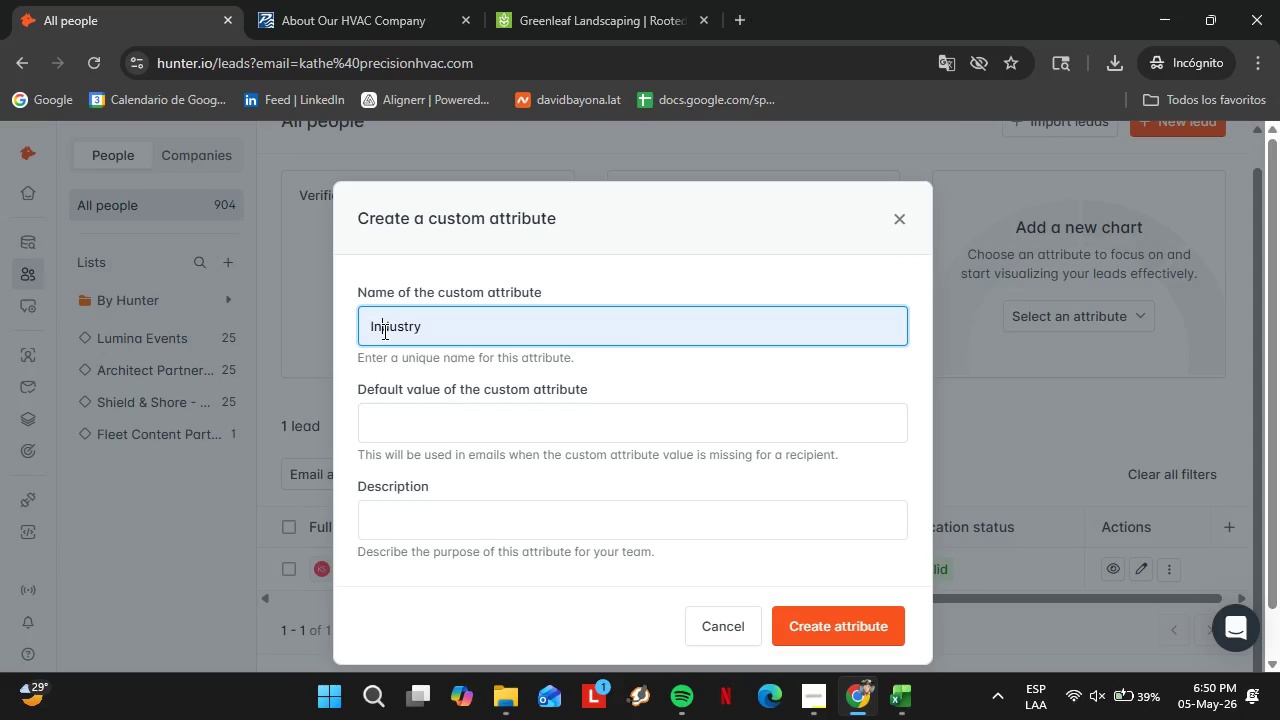 
triple_click([383, 331])
 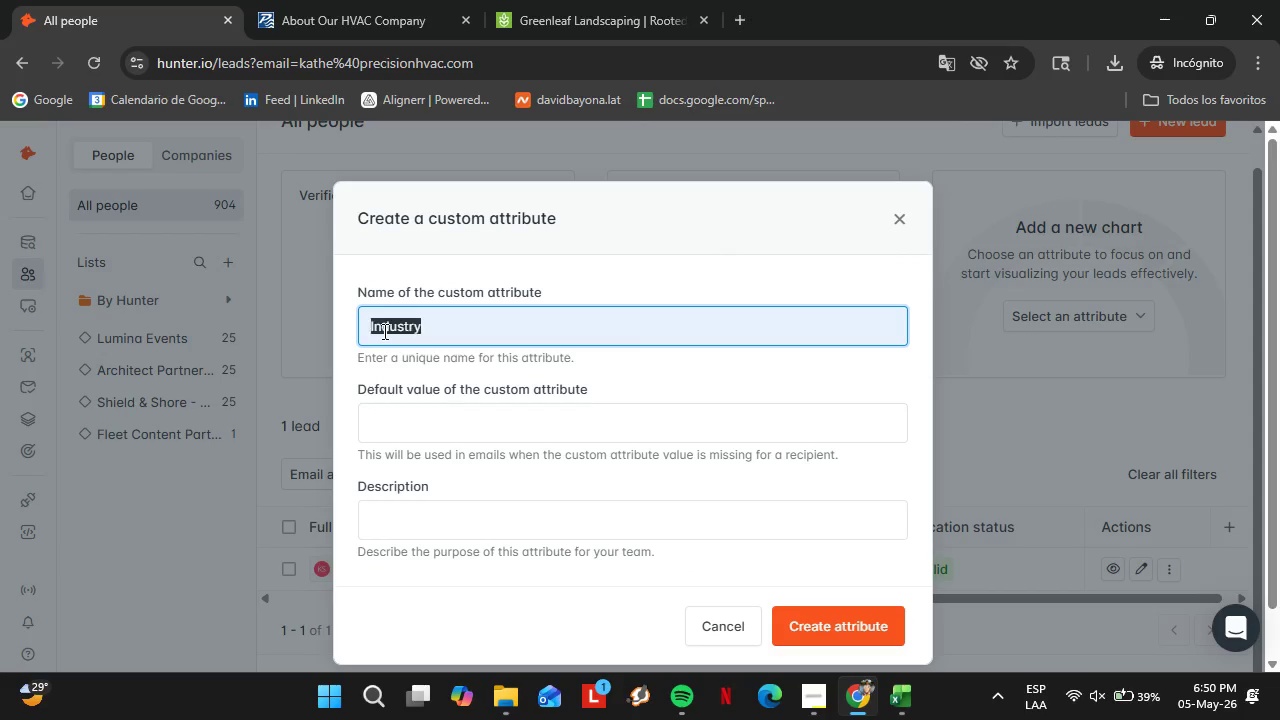 
triple_click([383, 331])
 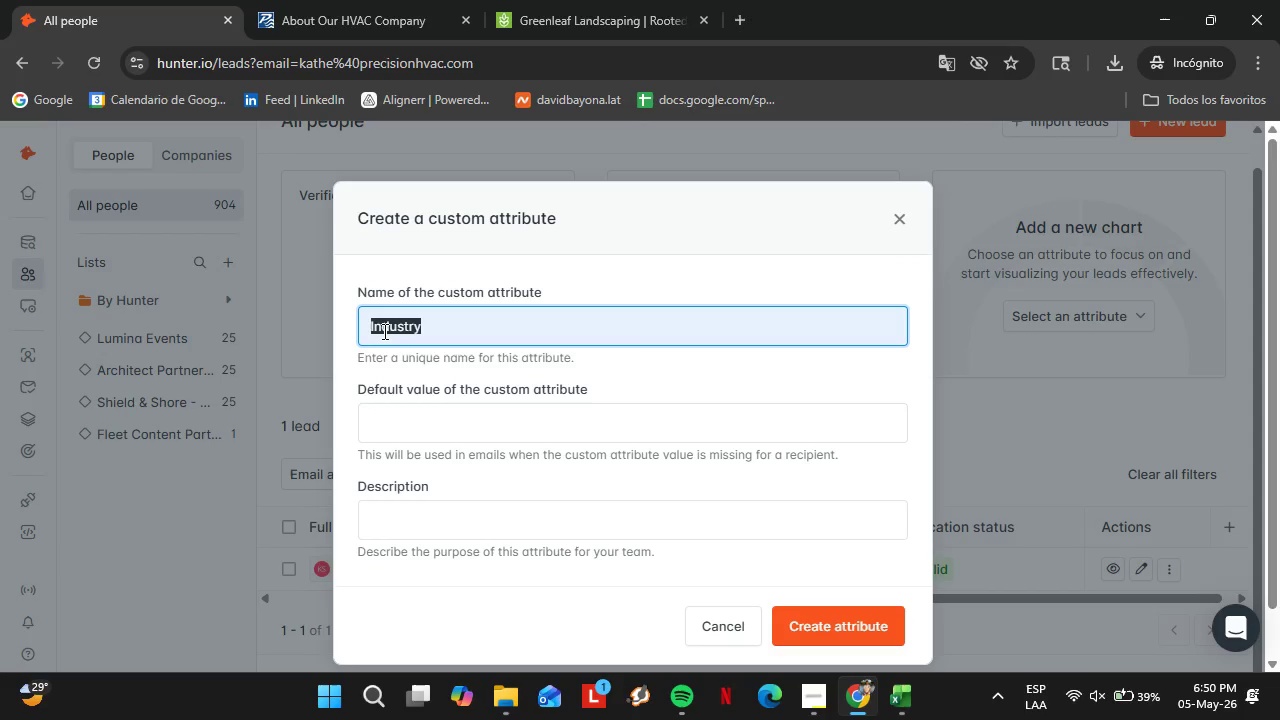 
triple_click([383, 331])
 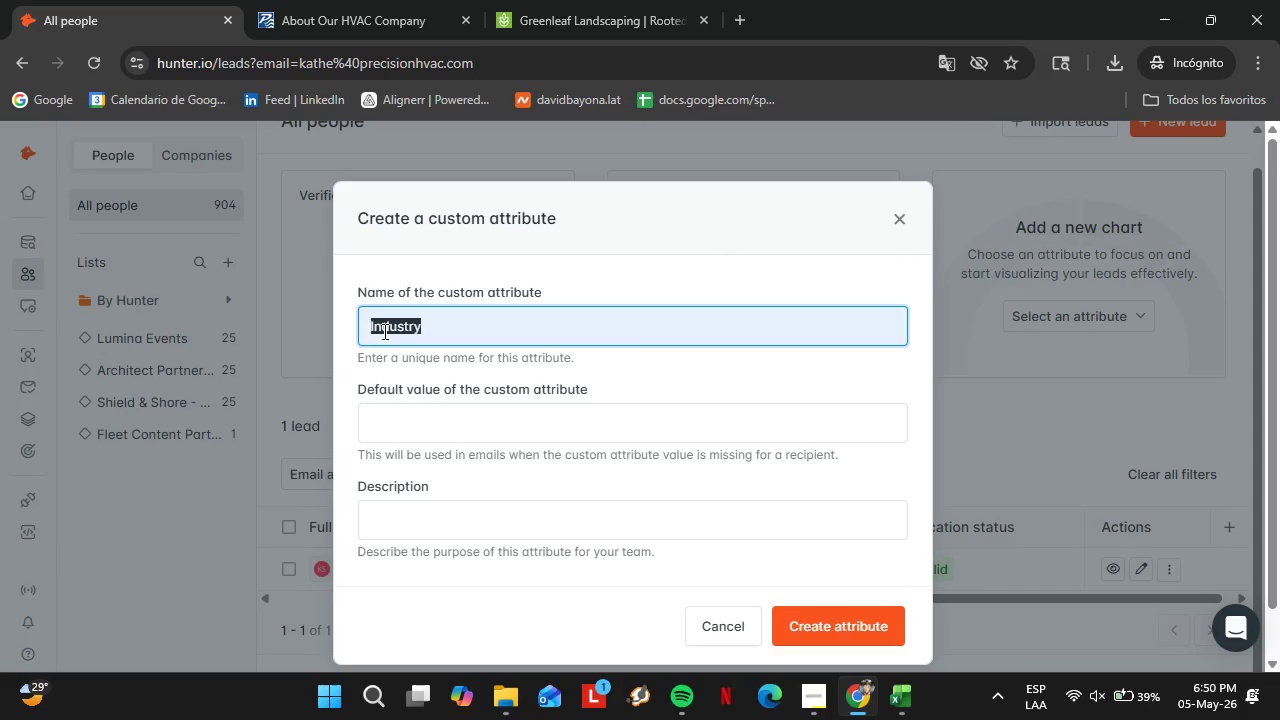 
key(Control+C)
 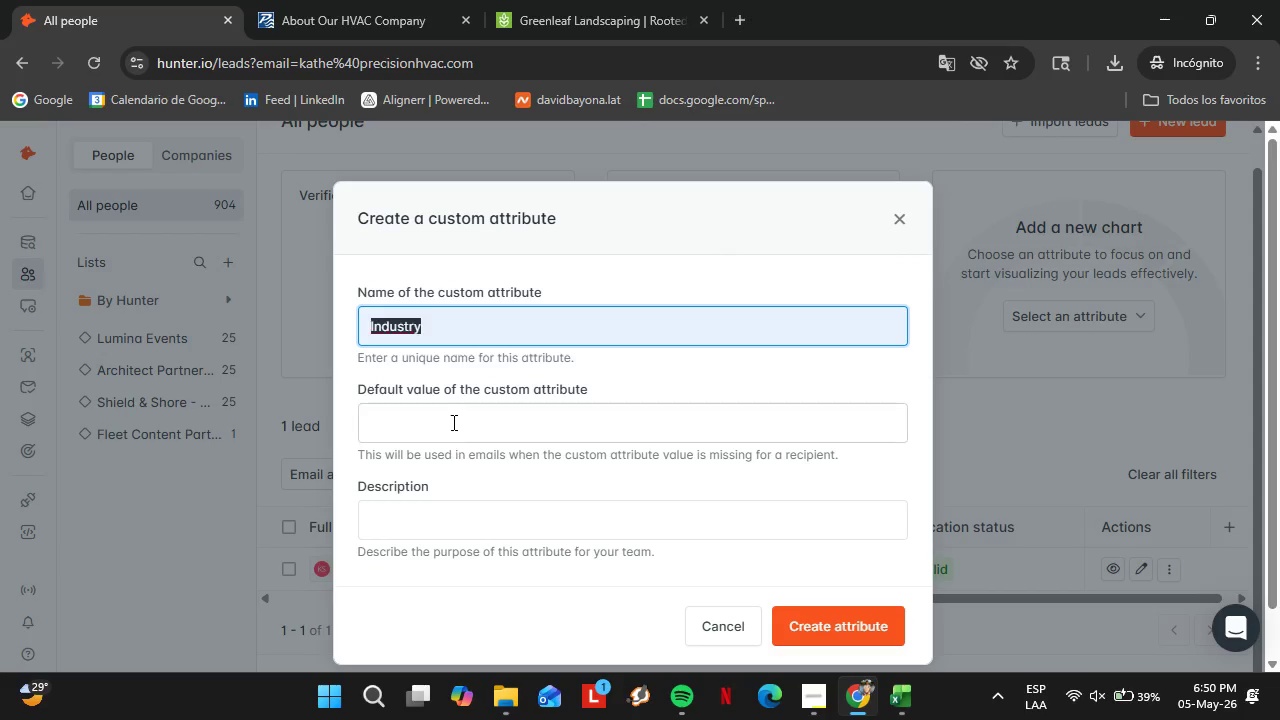 
left_click([452, 422])
 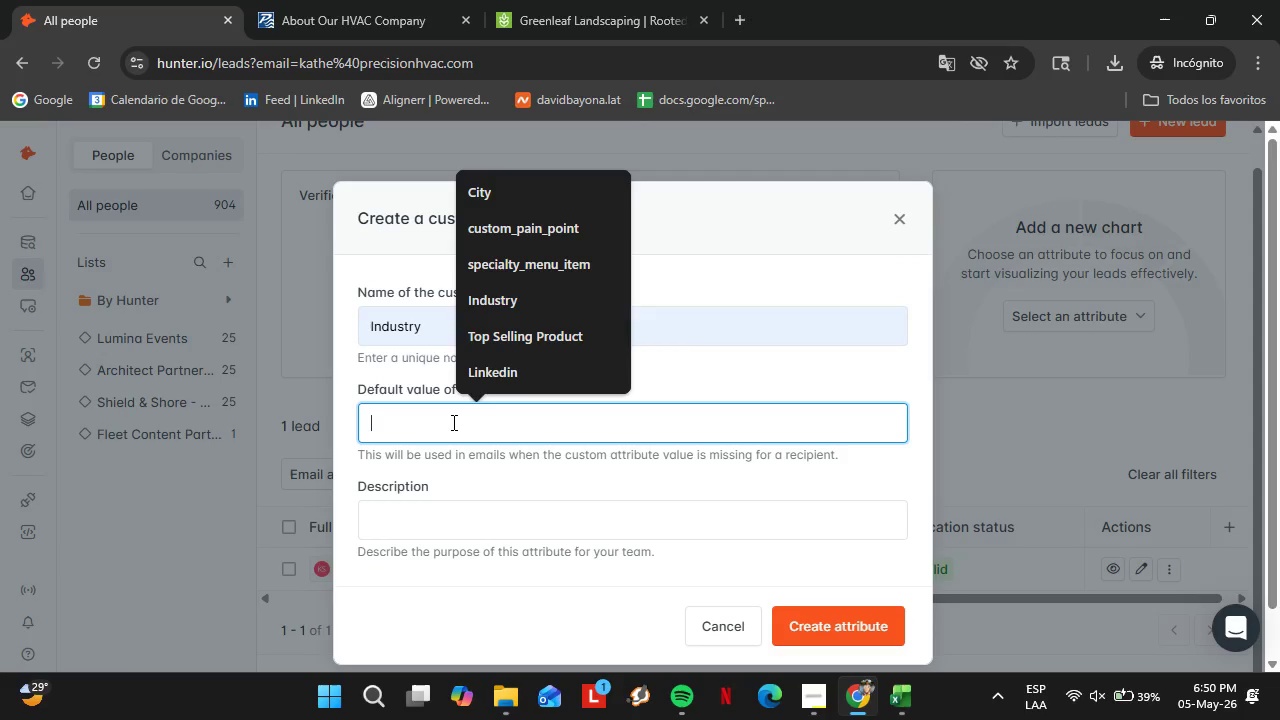 
key(Control+V)
 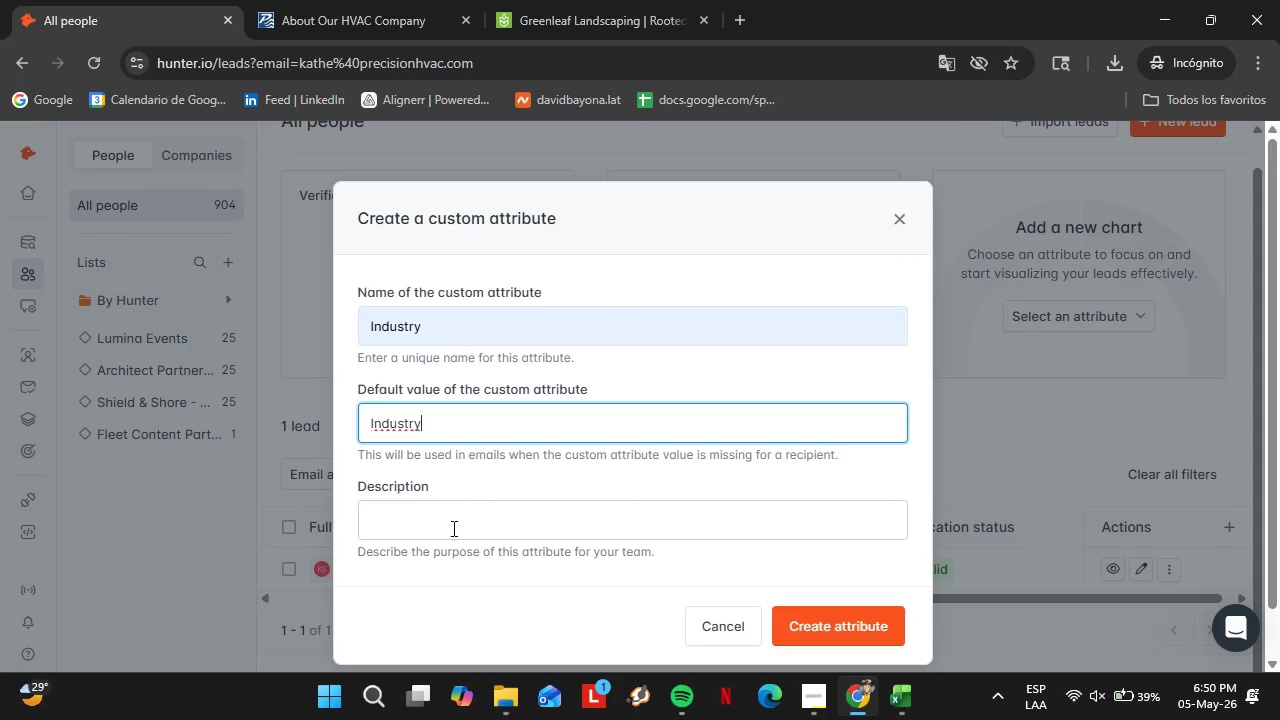 
left_click([451, 529])
 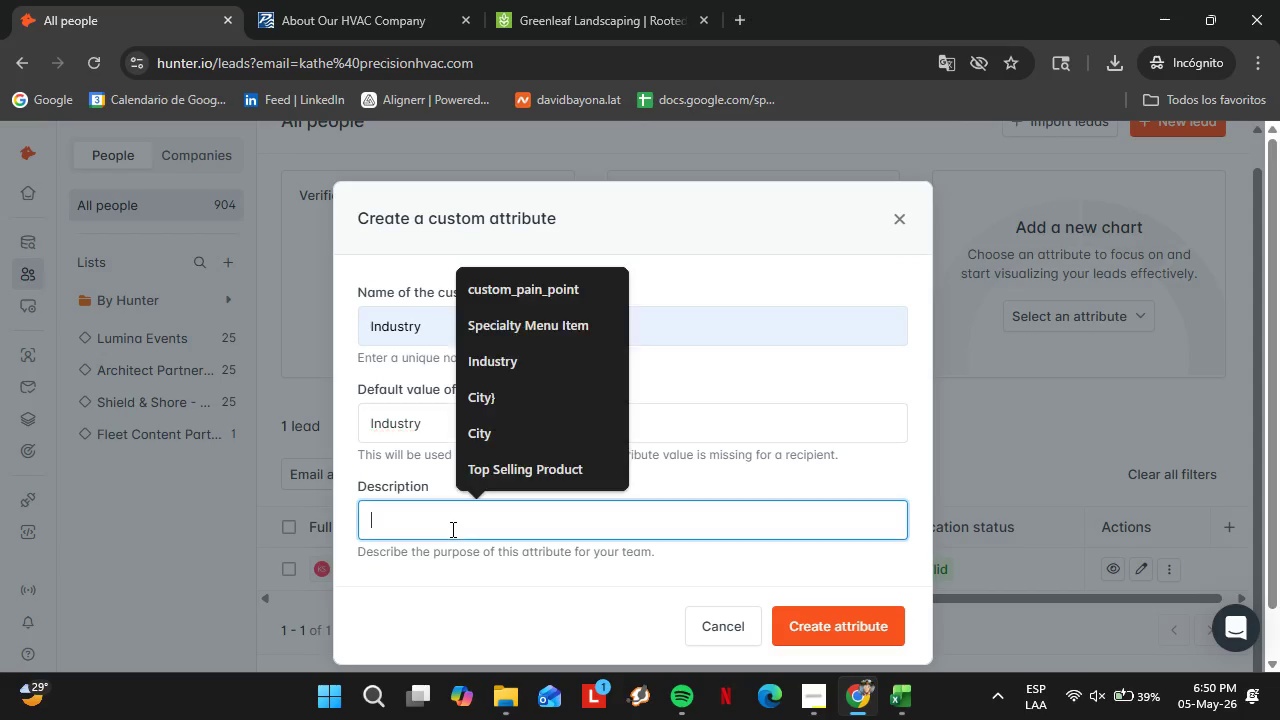 
key(Control+V)
 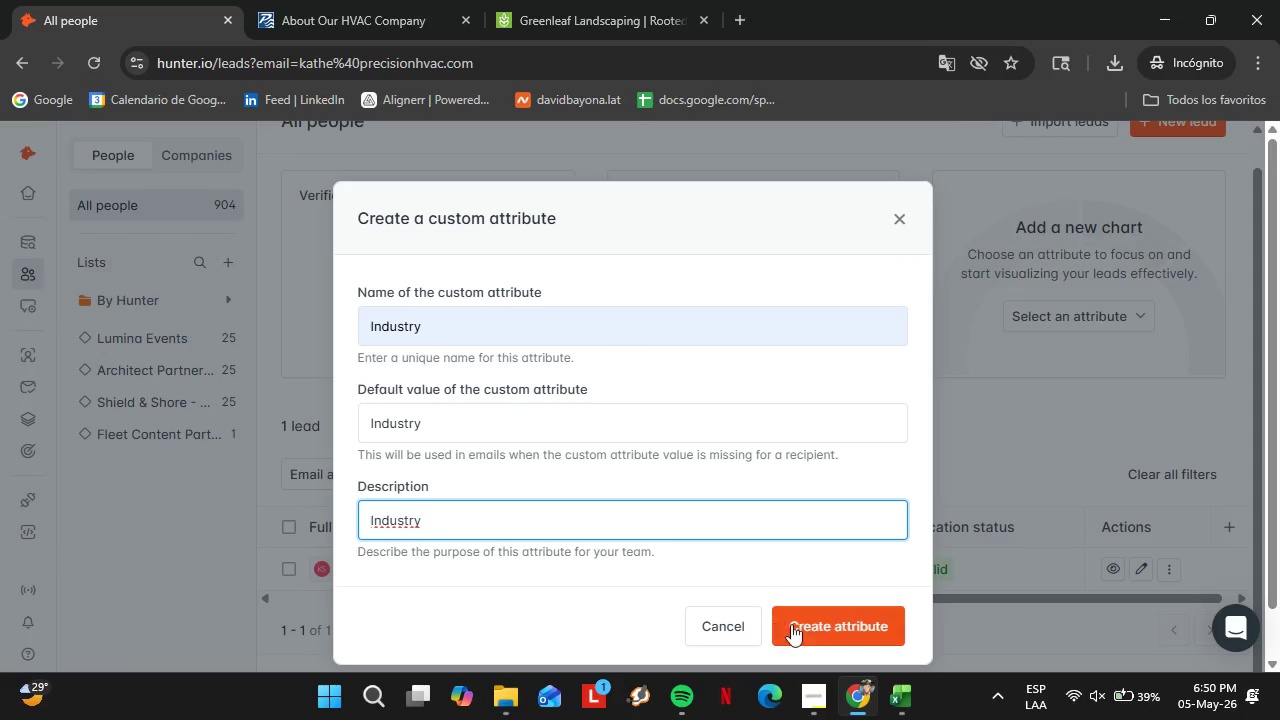 
left_click([814, 620])